 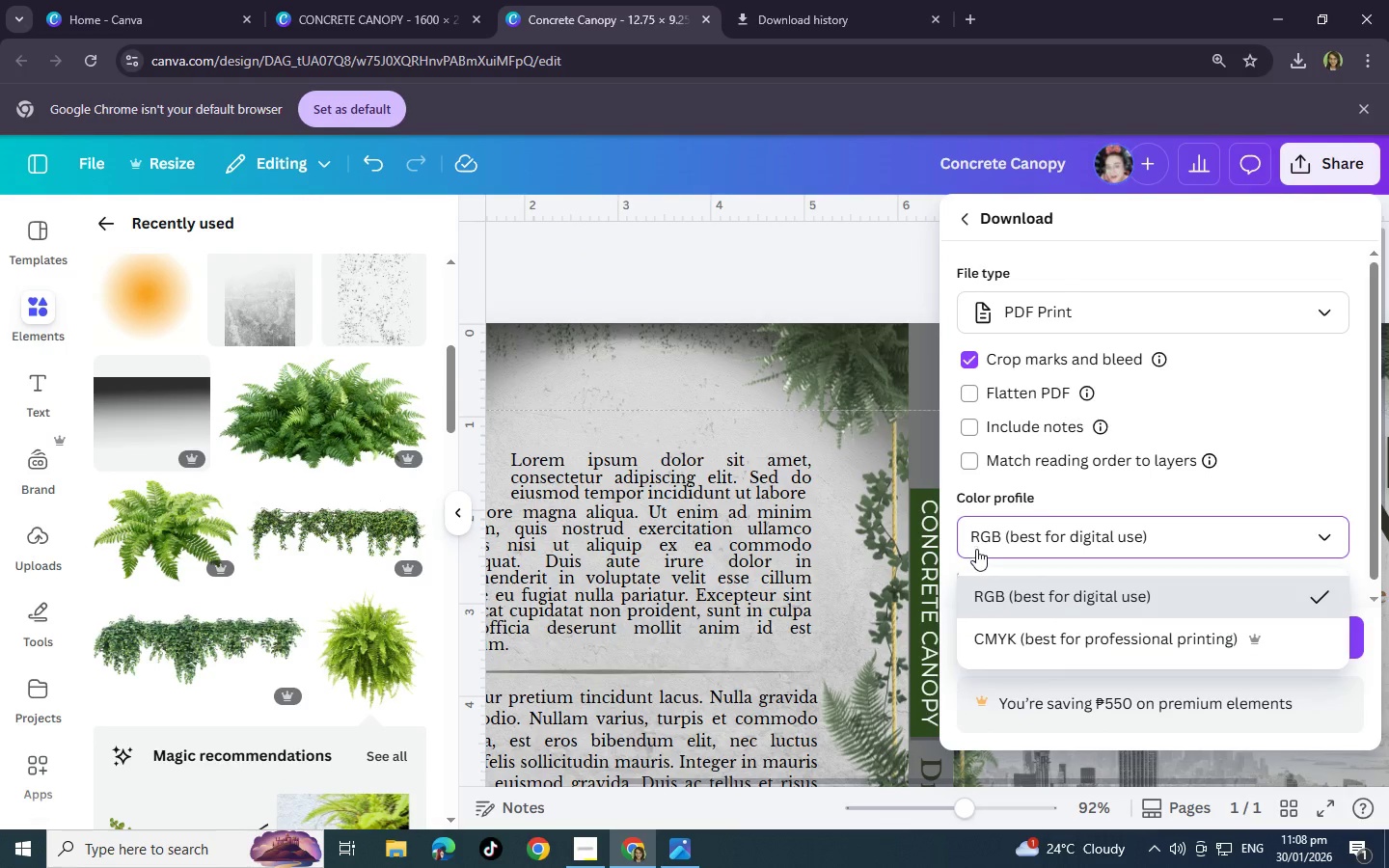 
left_click([1018, 640])
 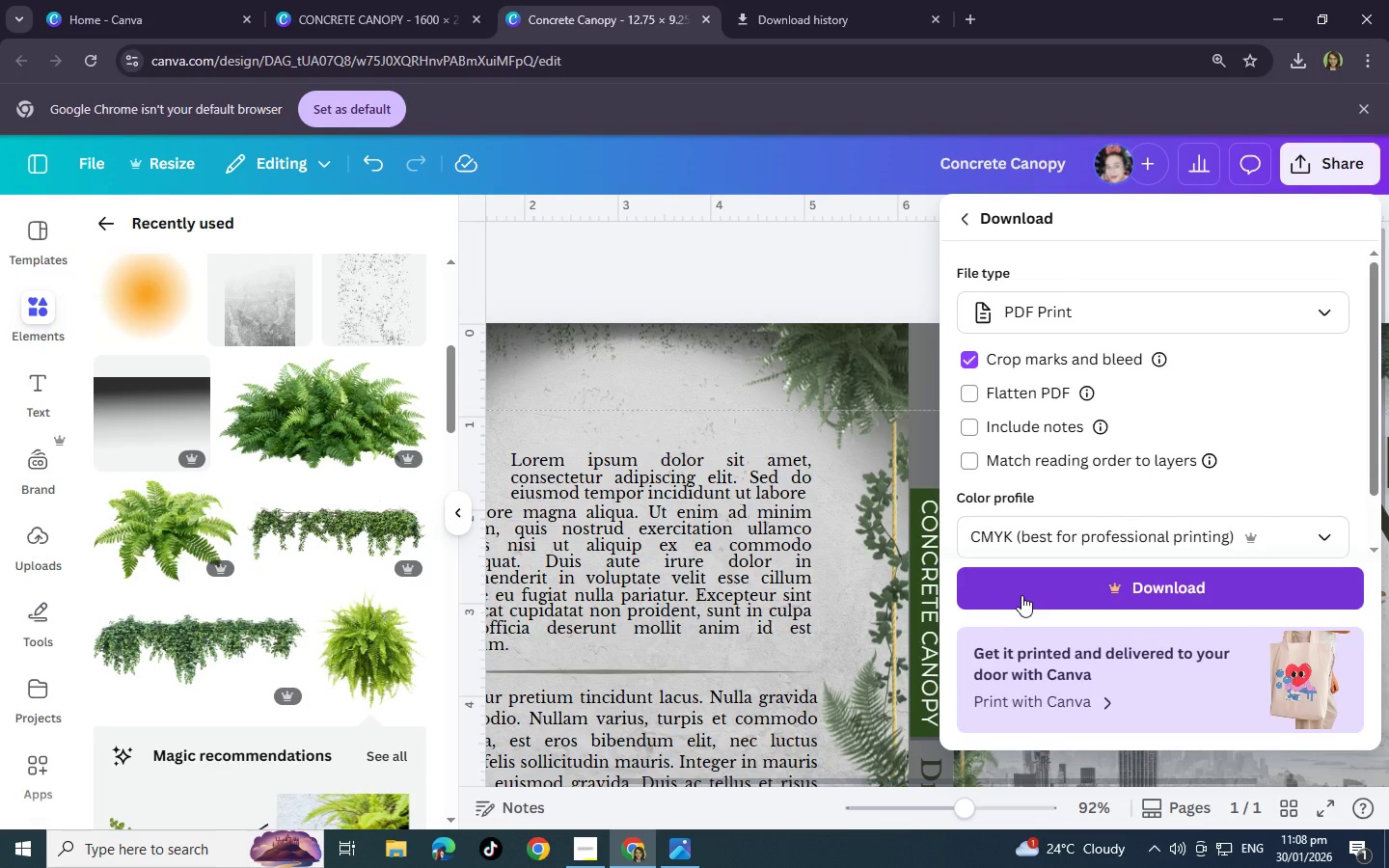 
left_click([1021, 595])
 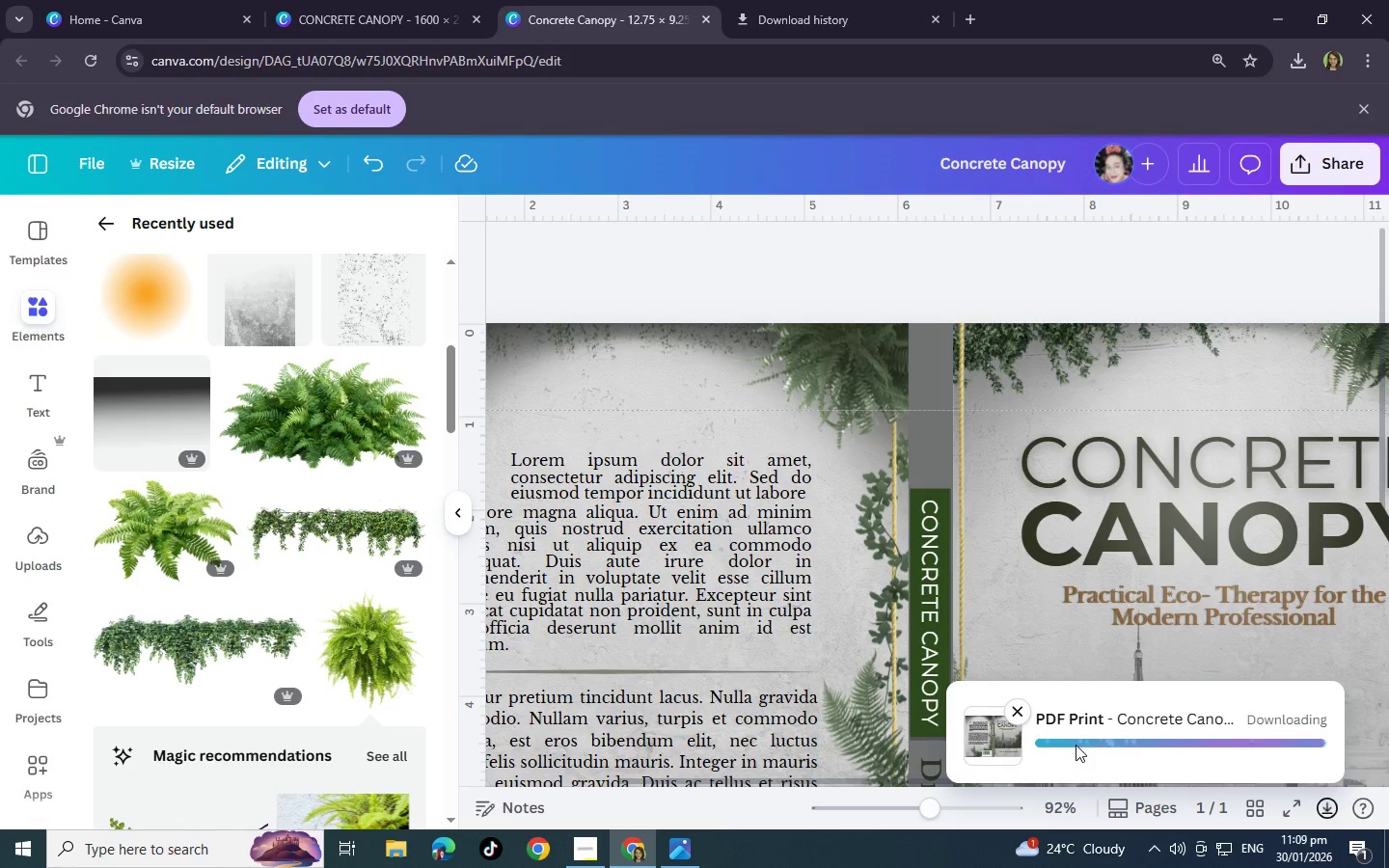 
wait(51.72)
 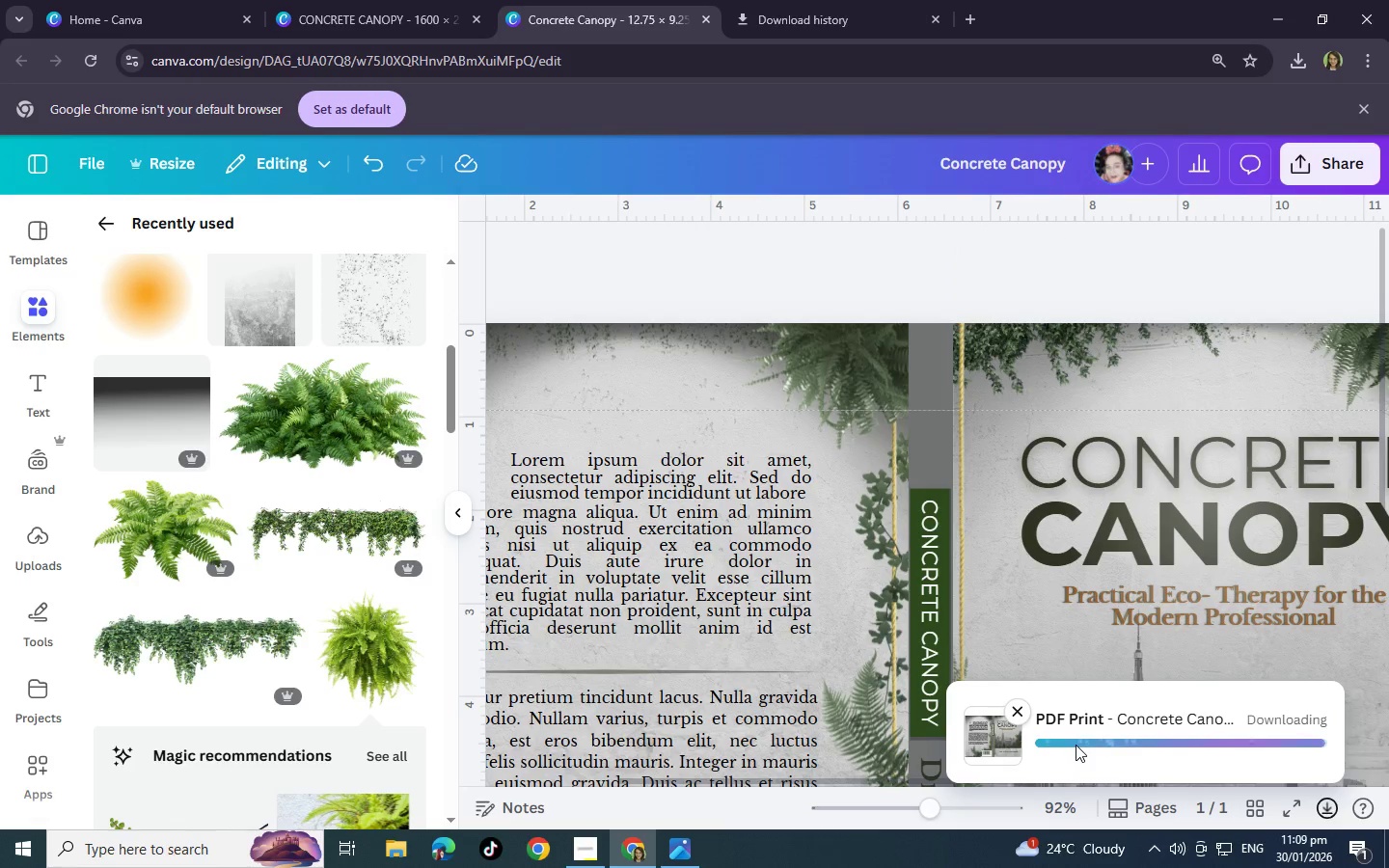 
left_click([791, 0])
 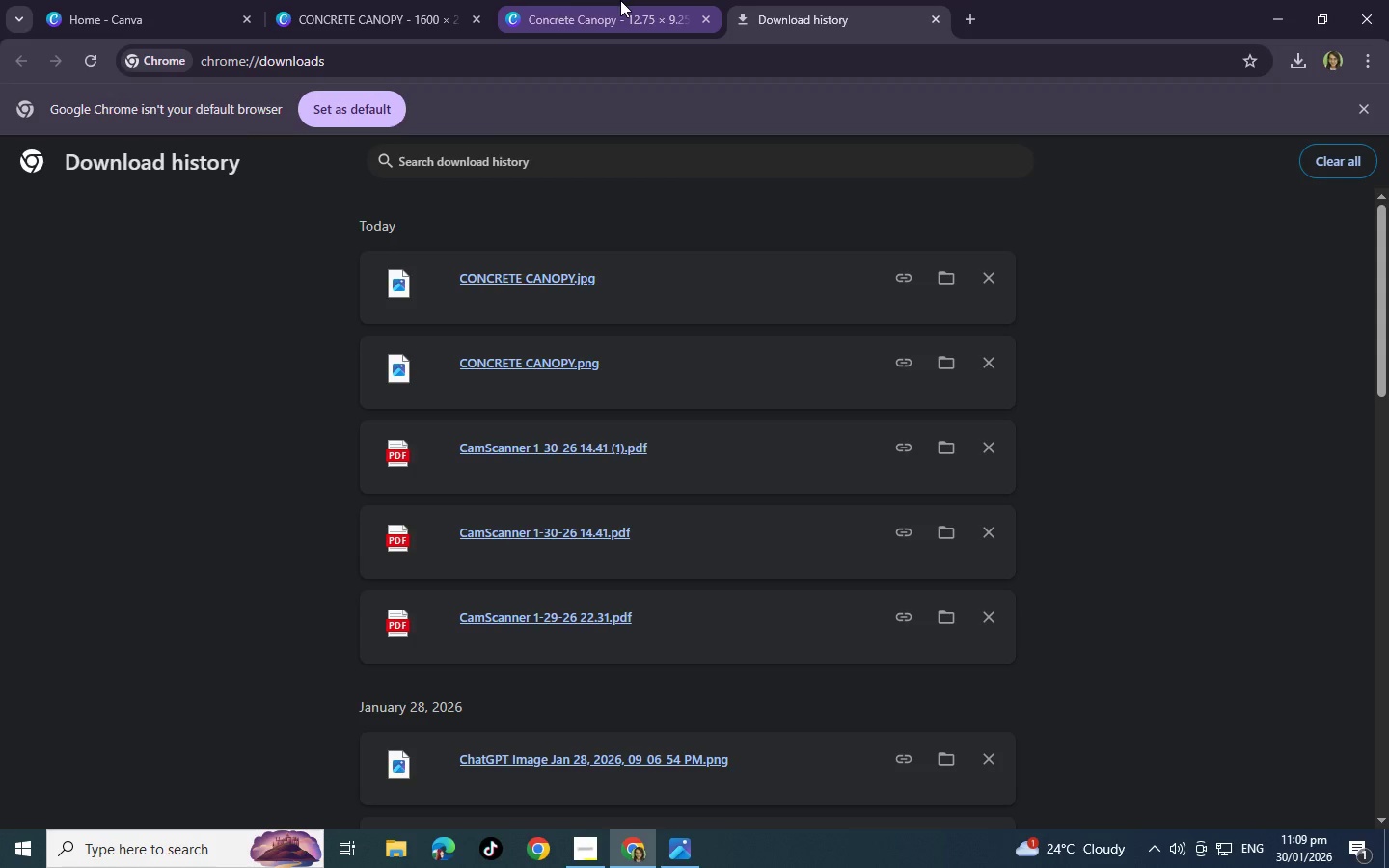 
left_click([620, 0])
 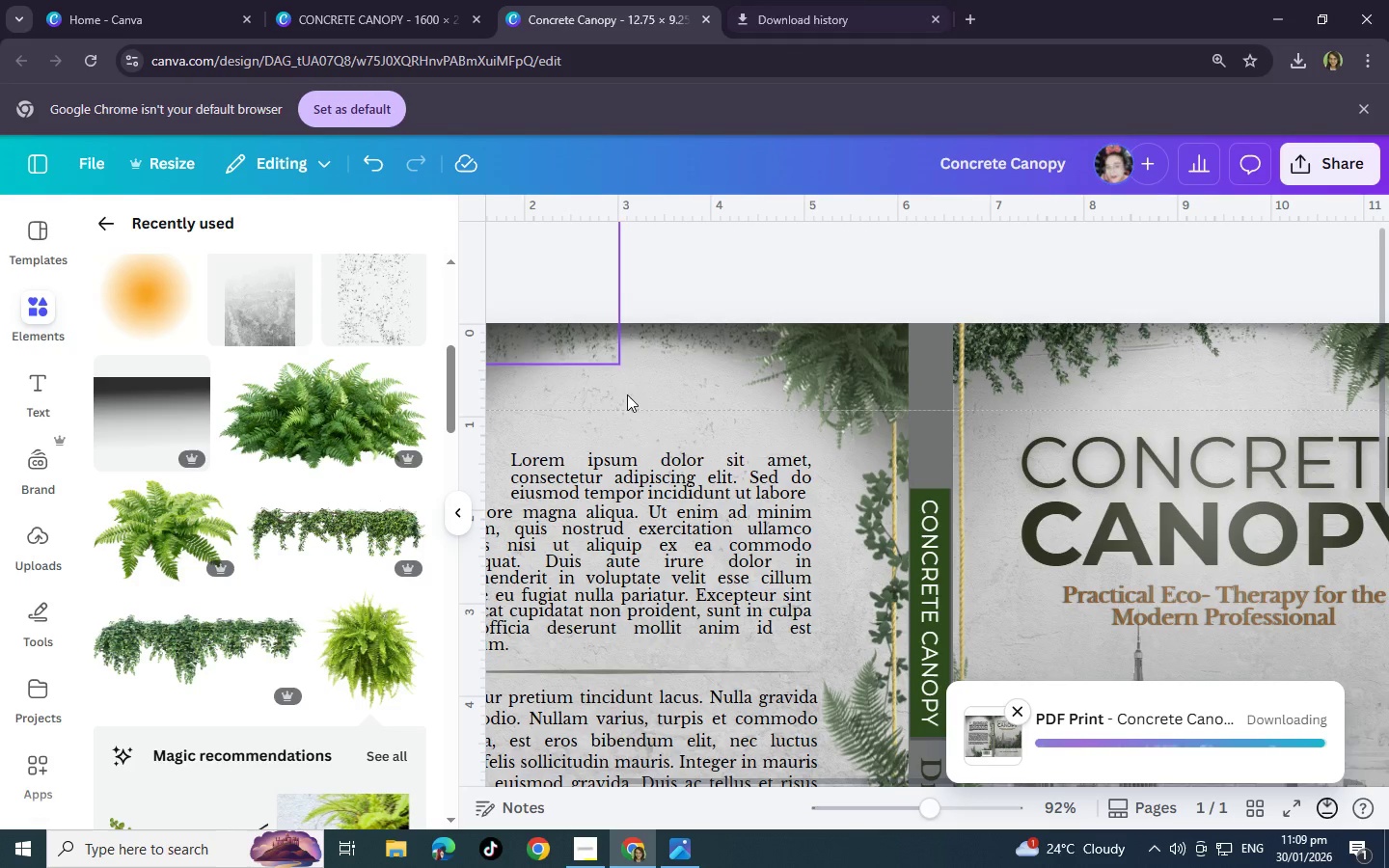 
scroll: coordinate [686, 662], scroll_direction: down, amount: 4.0
 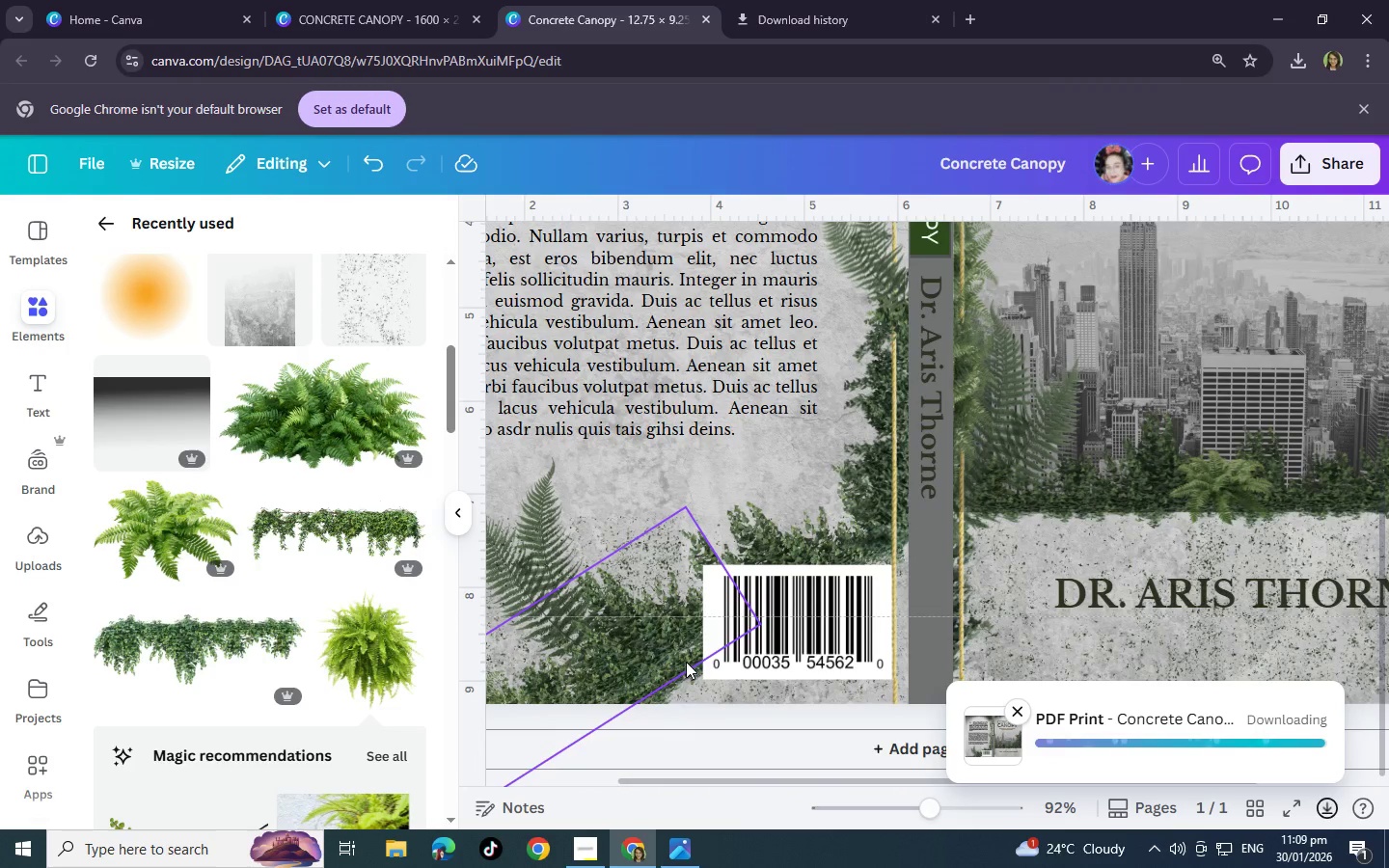 
scroll: coordinate [686, 662], scroll_direction: up, amount: 1.0
 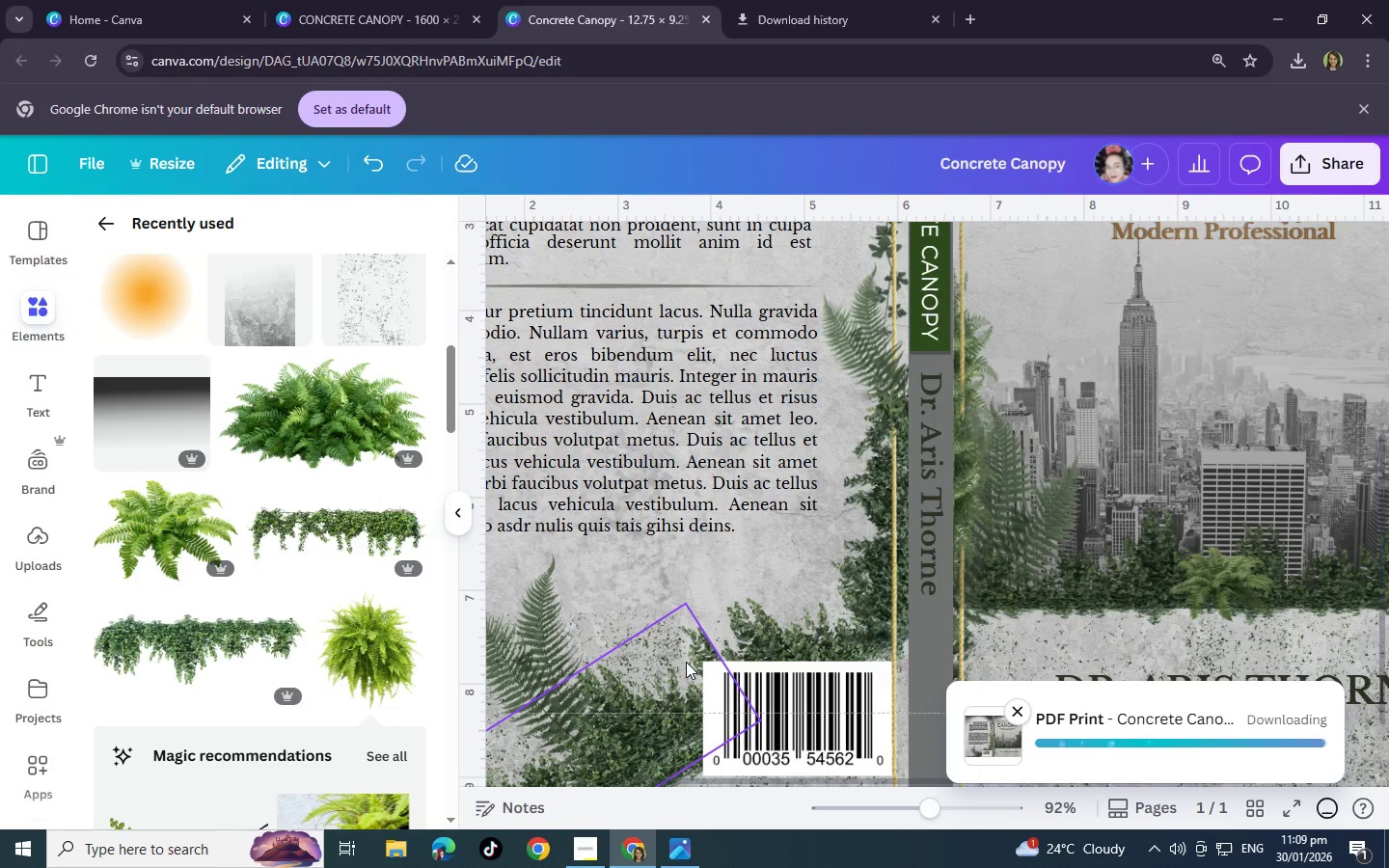 
wait(5.09)
 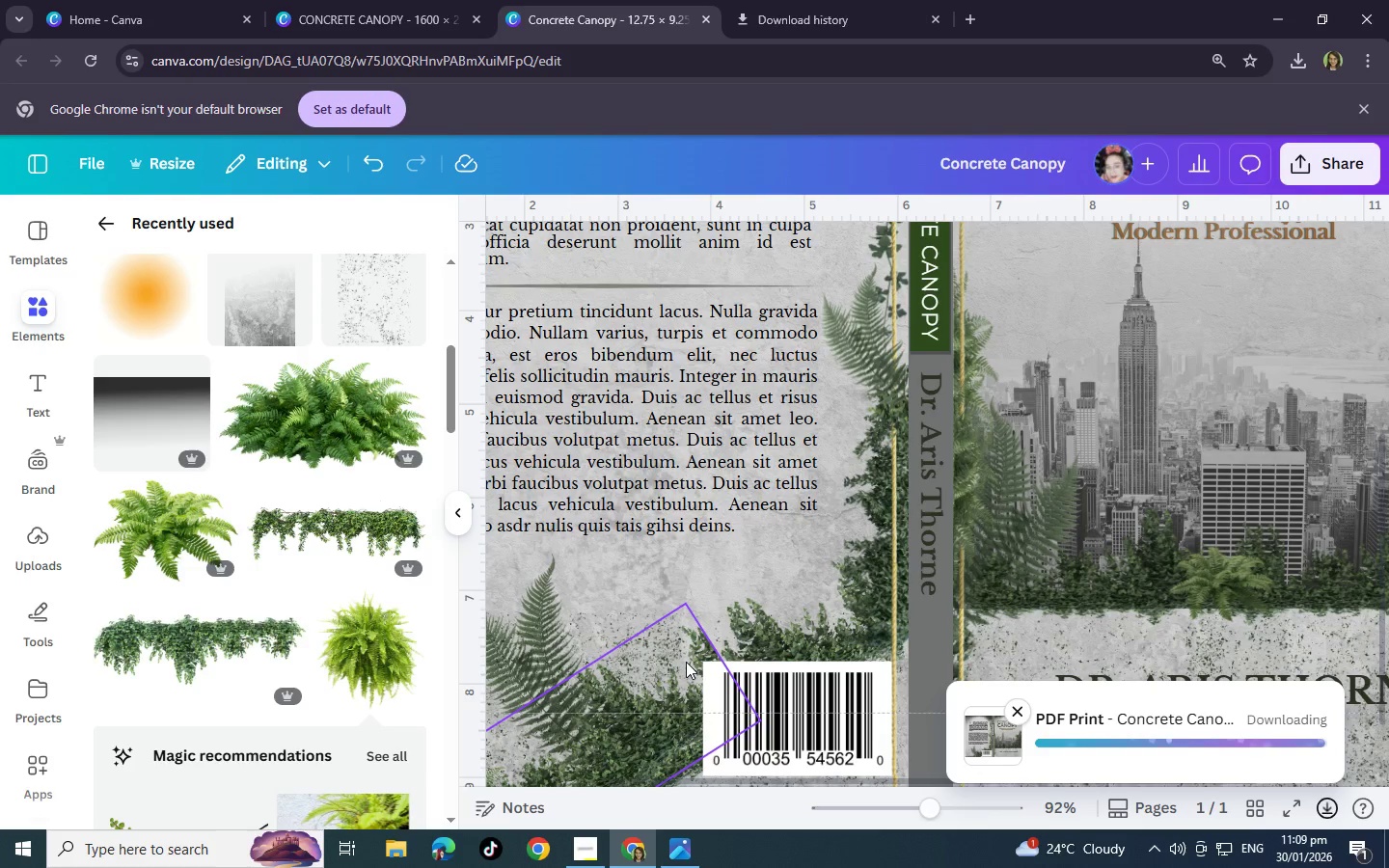 
scroll: coordinate [689, 637], scroll_direction: up, amount: 2.0
 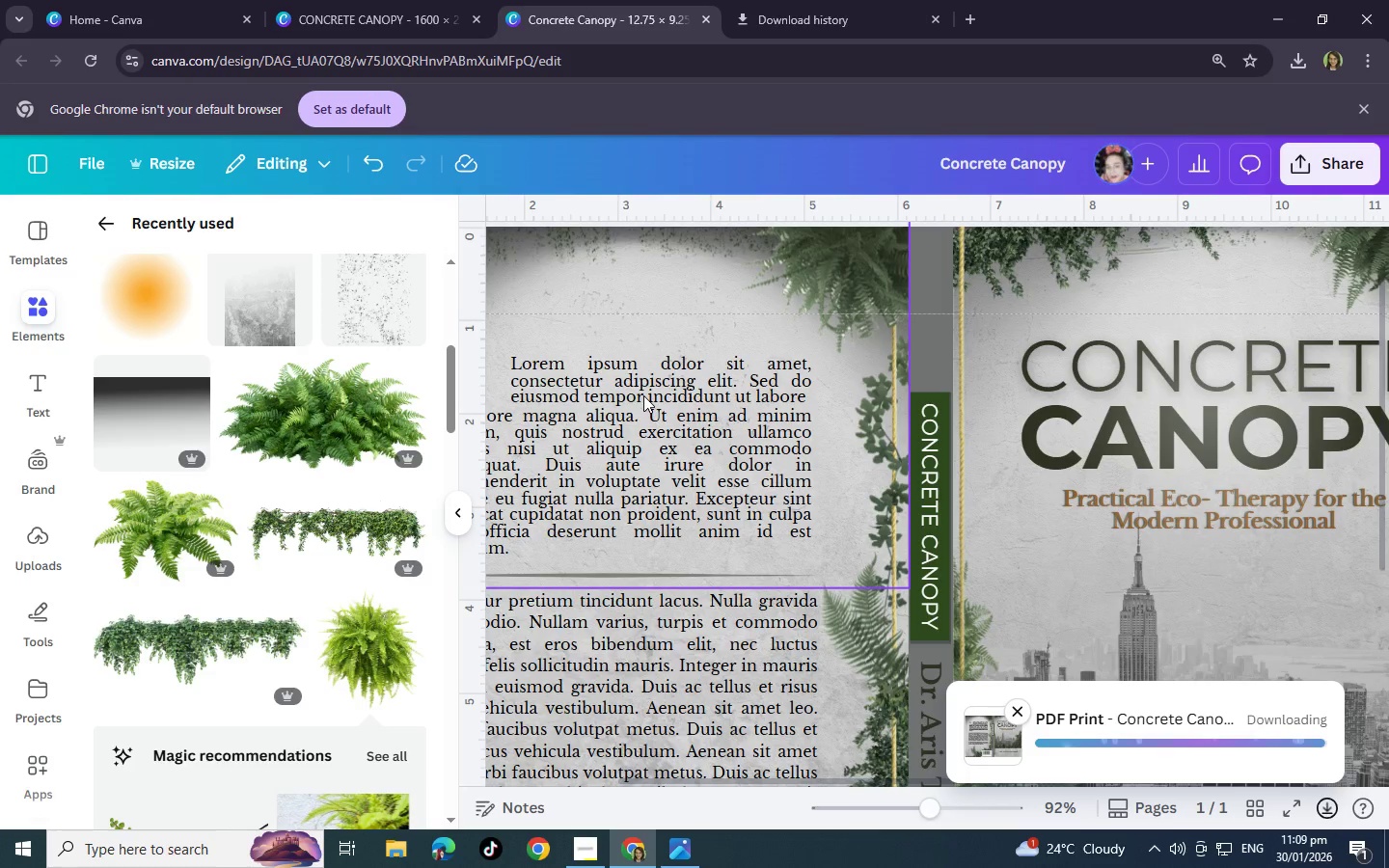 
wait(5.67)
 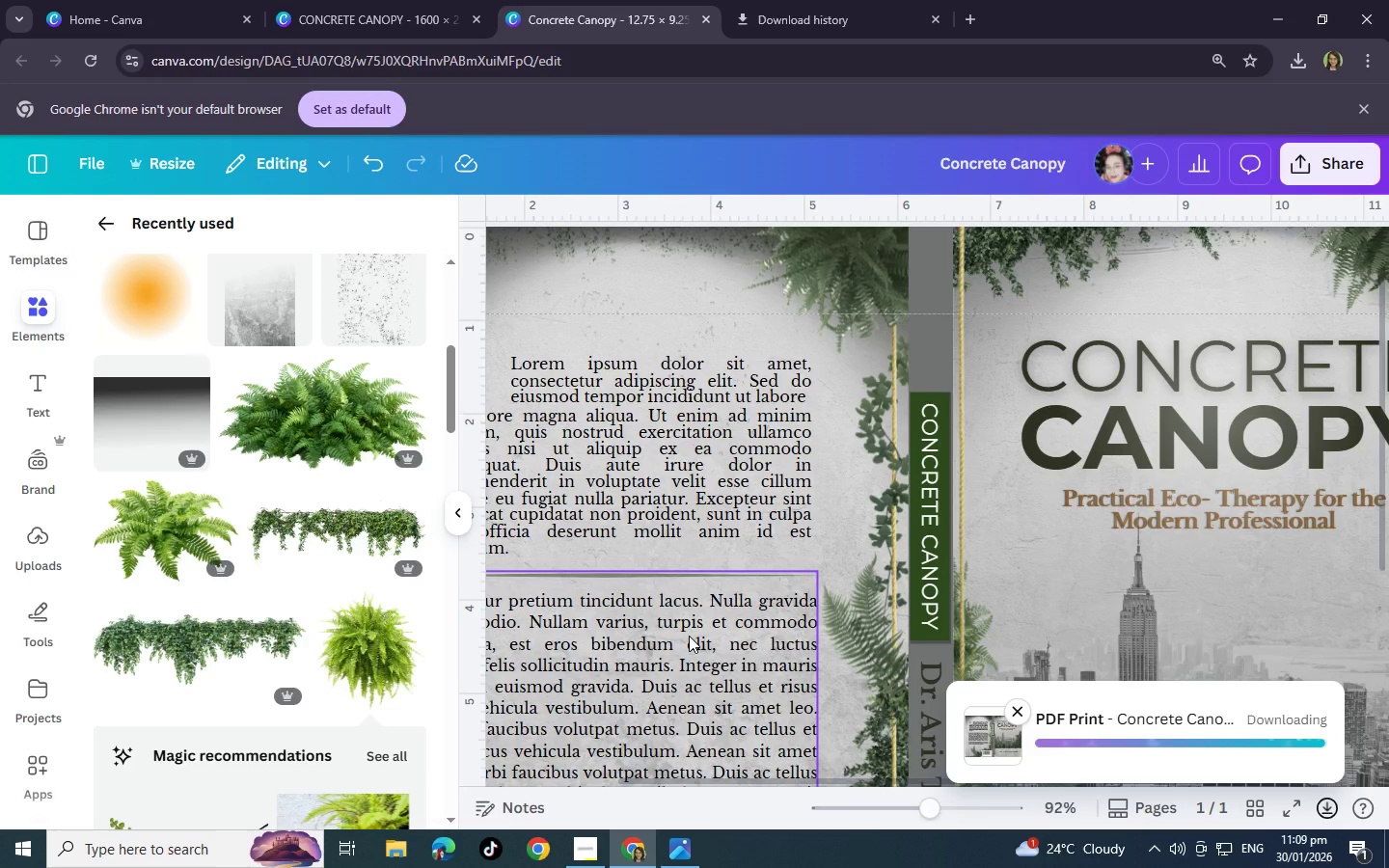 
mouse_move([228, 396])
 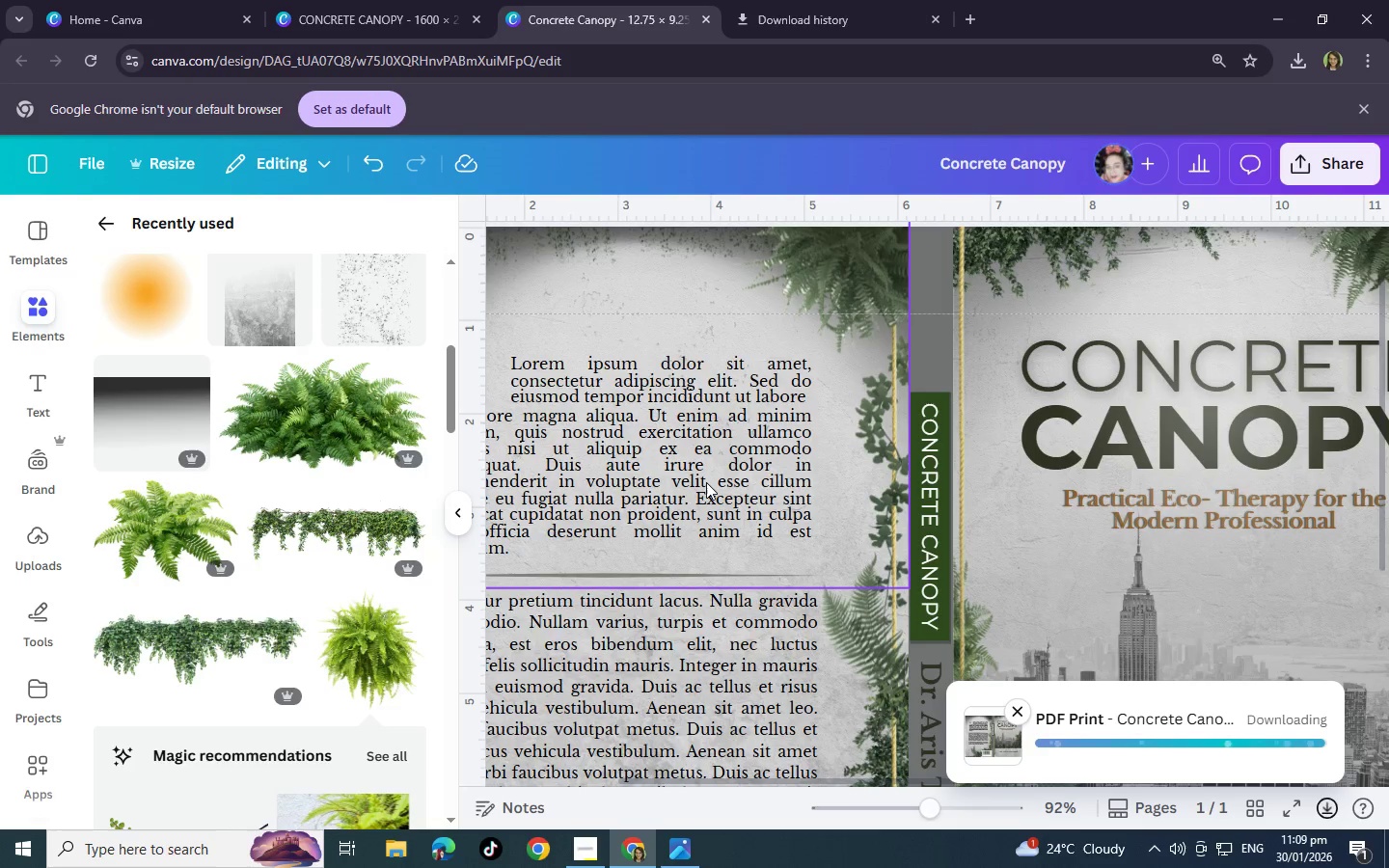 
scroll: coordinate [706, 479], scroll_direction: down, amount: 3.0
 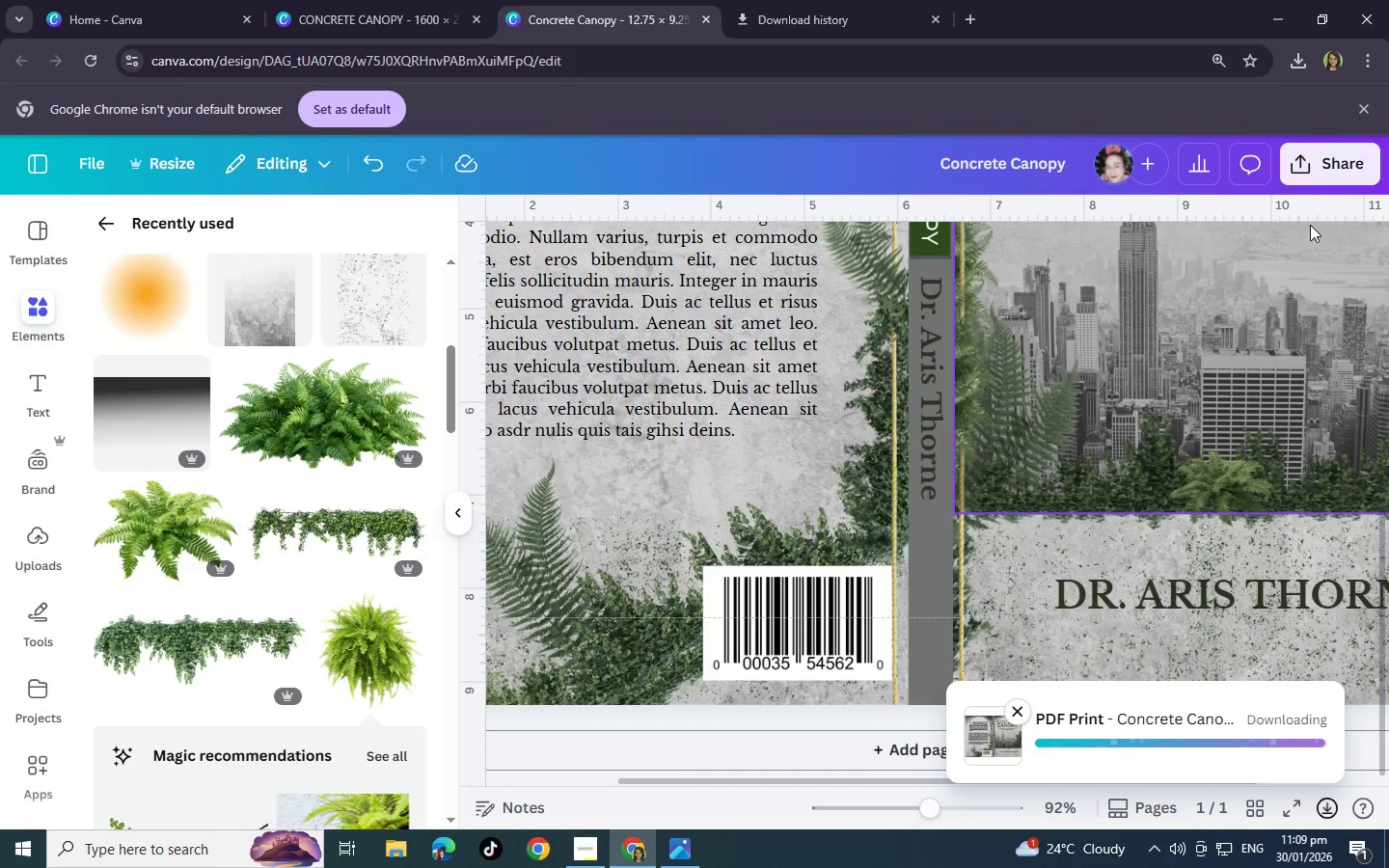 
wait(6.2)
 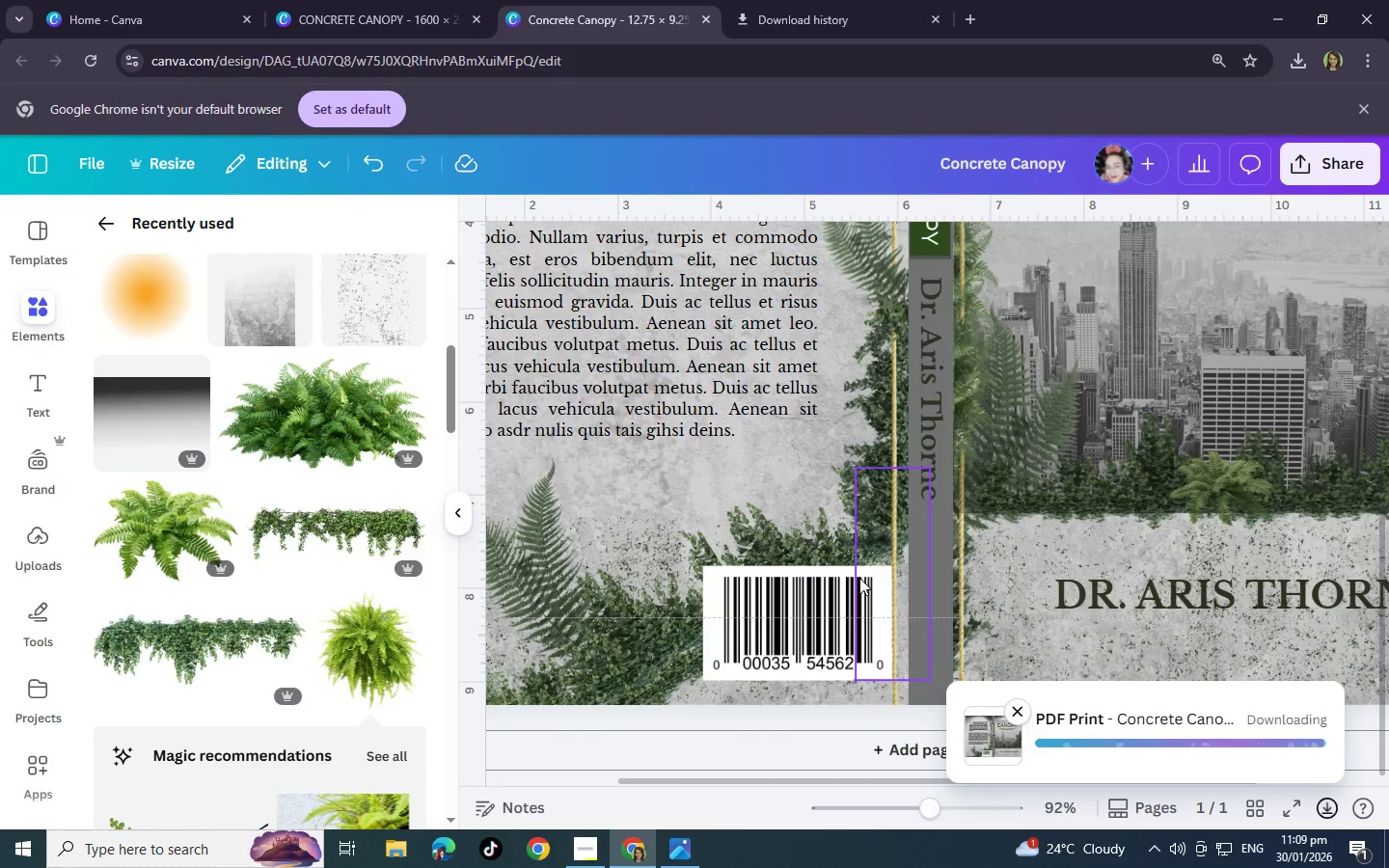 
left_click([1311, 173])
 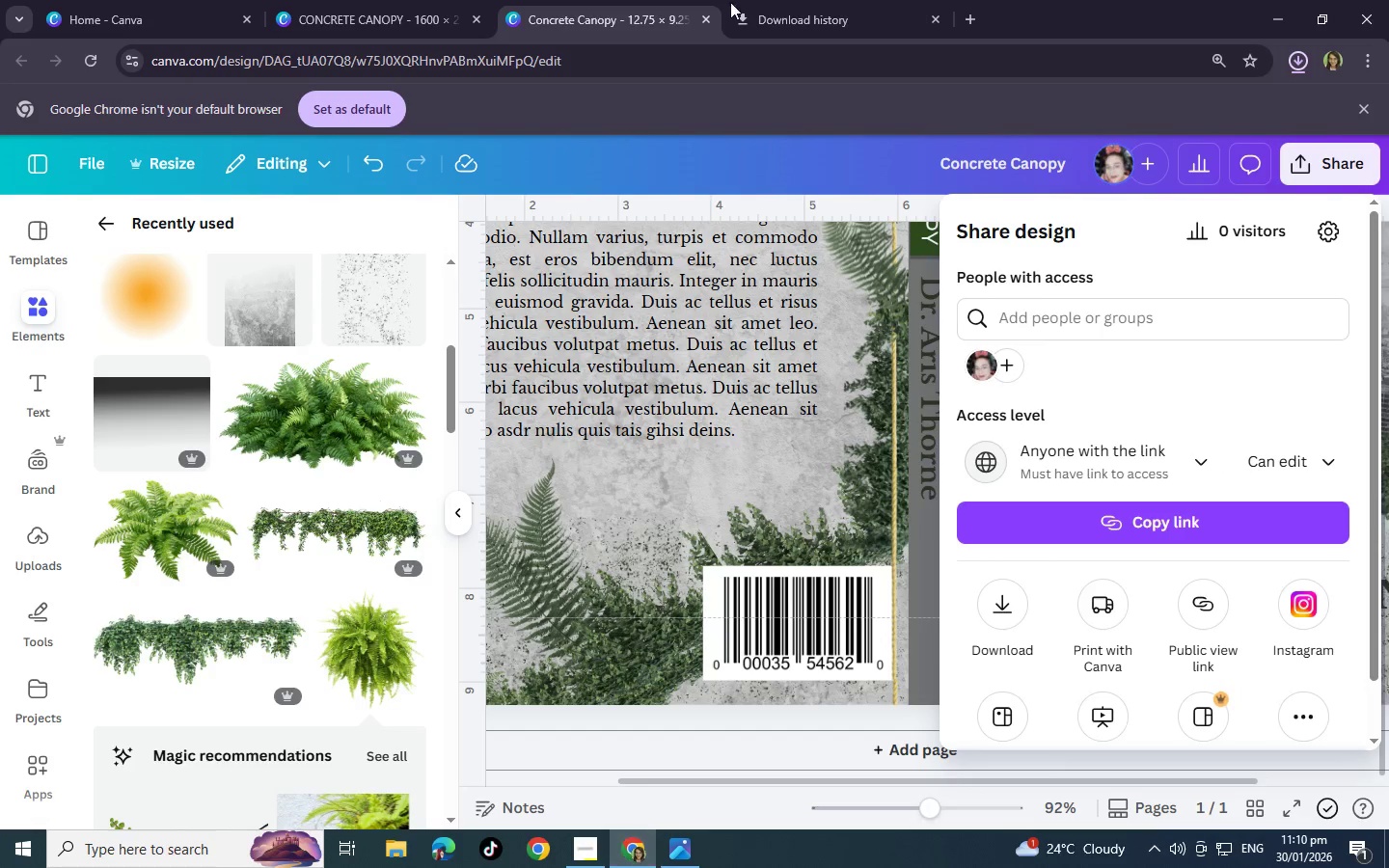 
left_click([752, 0])
 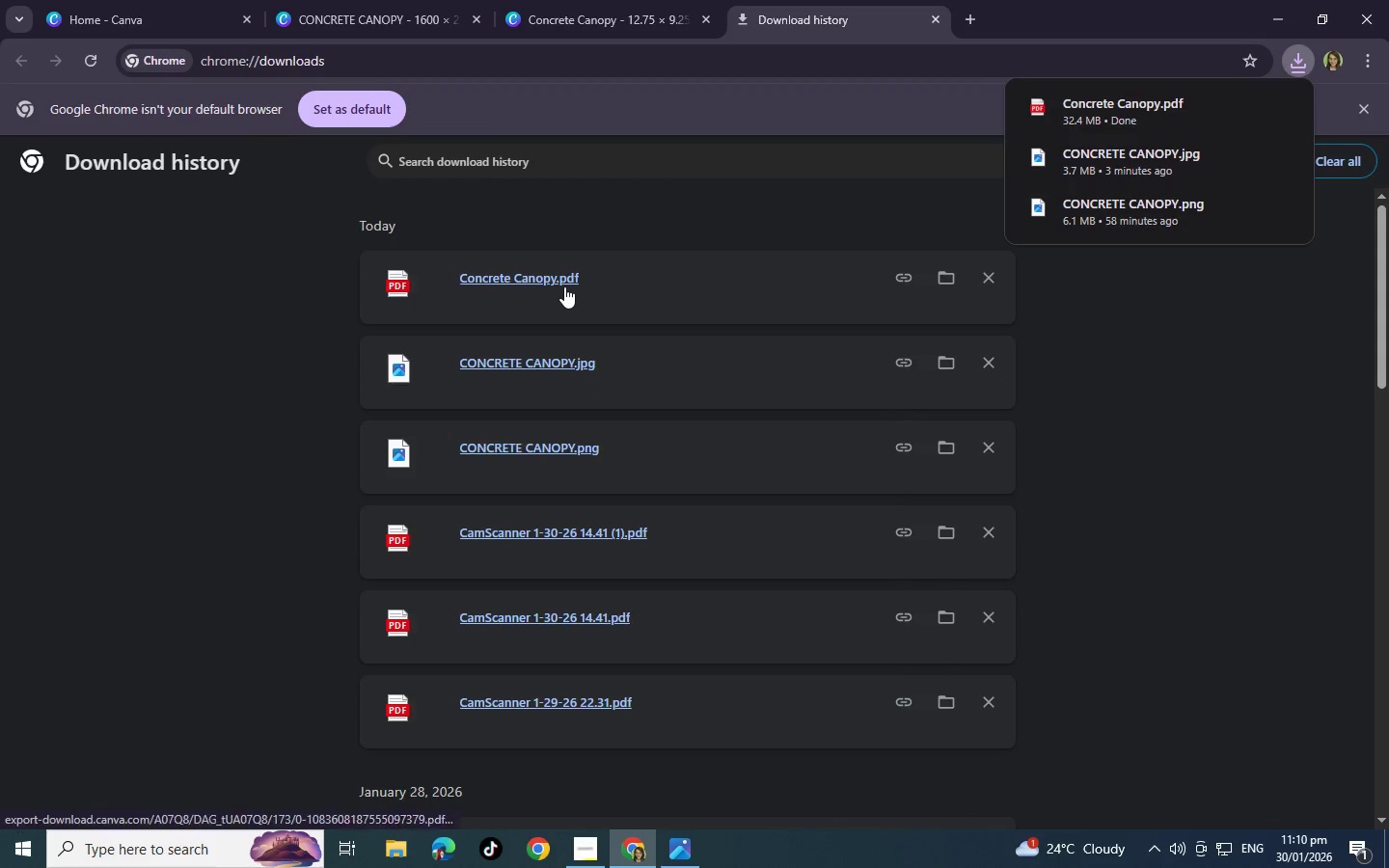 
left_click([551, 285])
 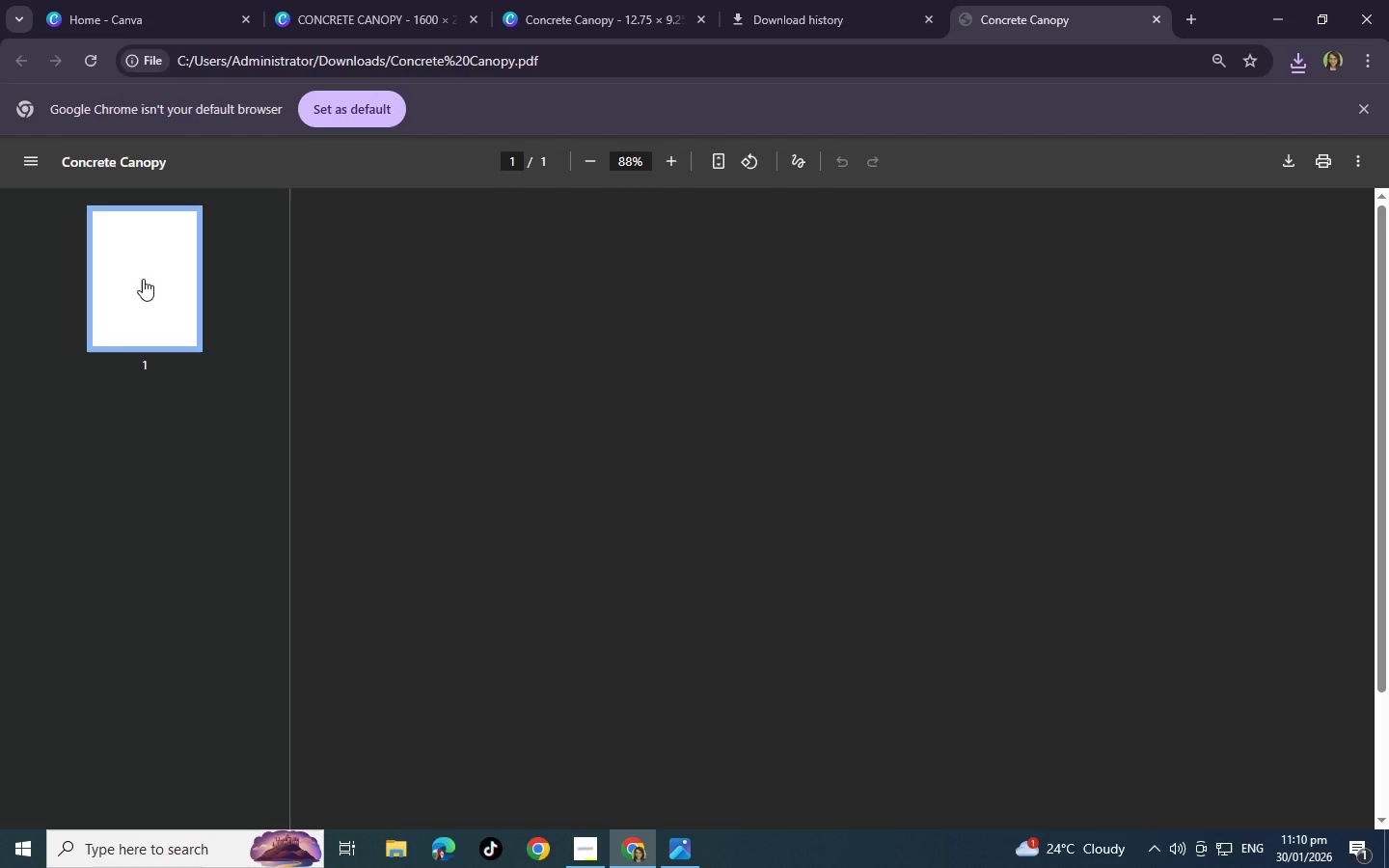 
wait(14.91)
 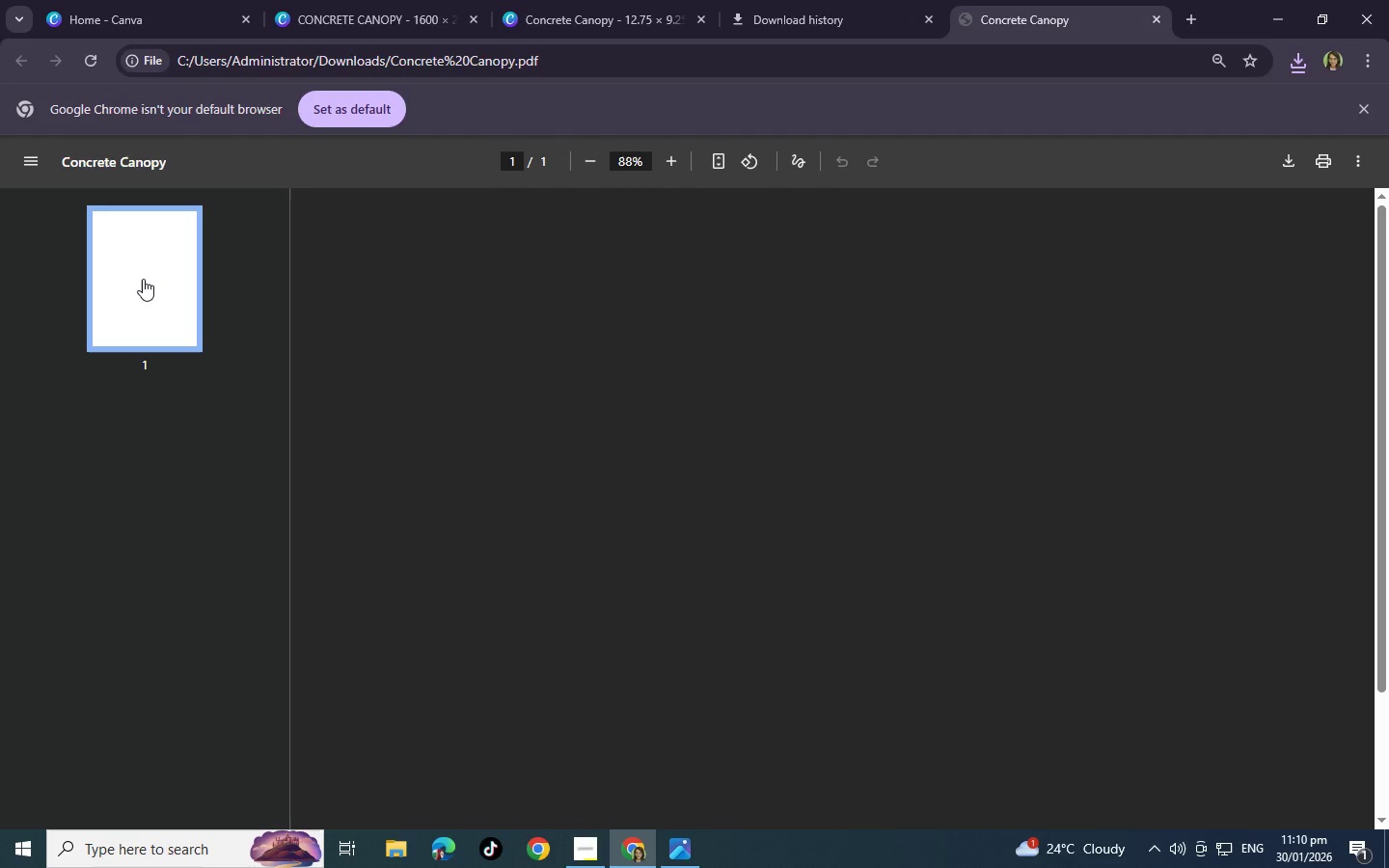 
scroll: coordinate [542, 497], scroll_direction: down, amount: 4.0
 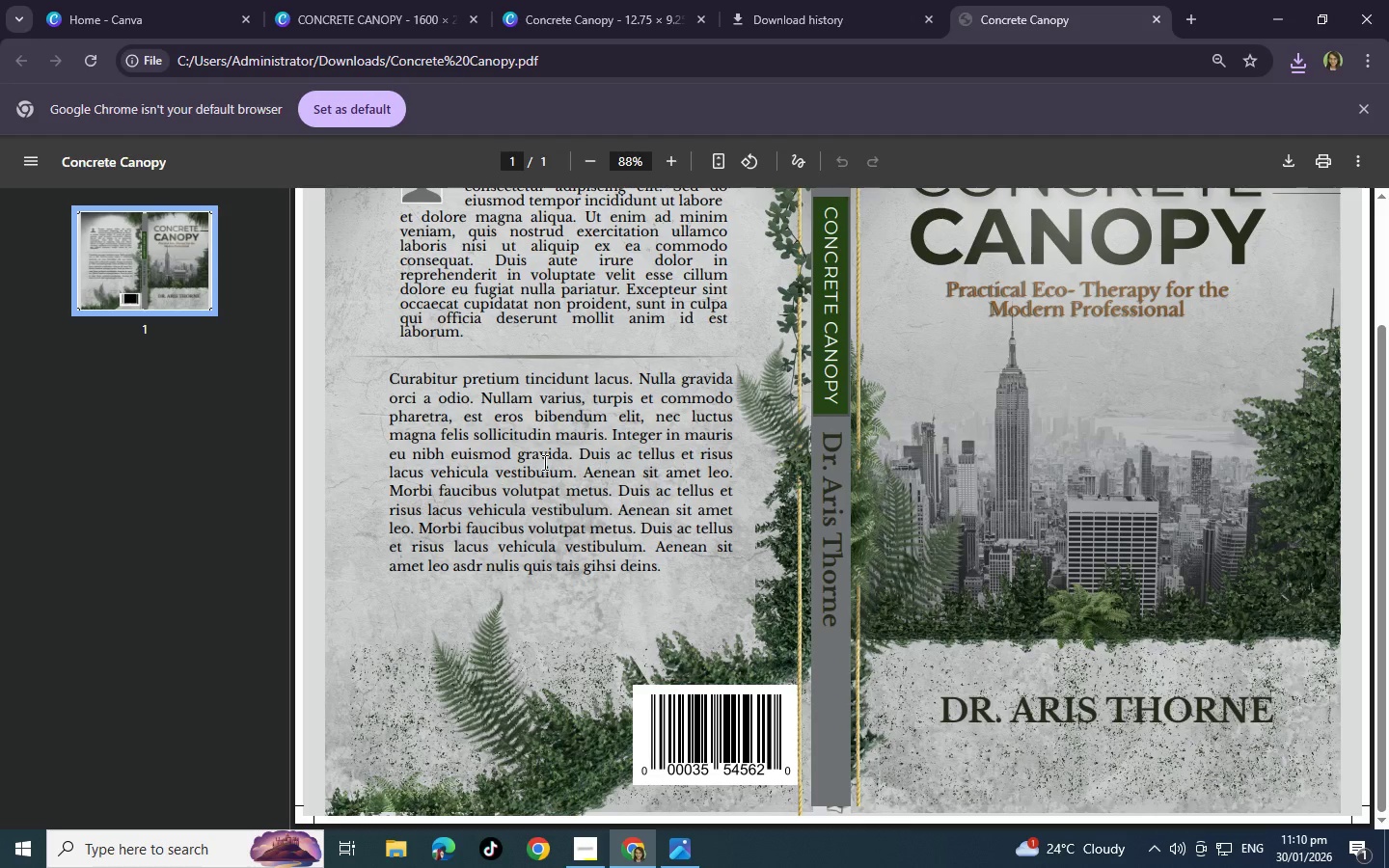 
scroll: coordinate [1155, 22], scroll_direction: up, amount: 4.0
 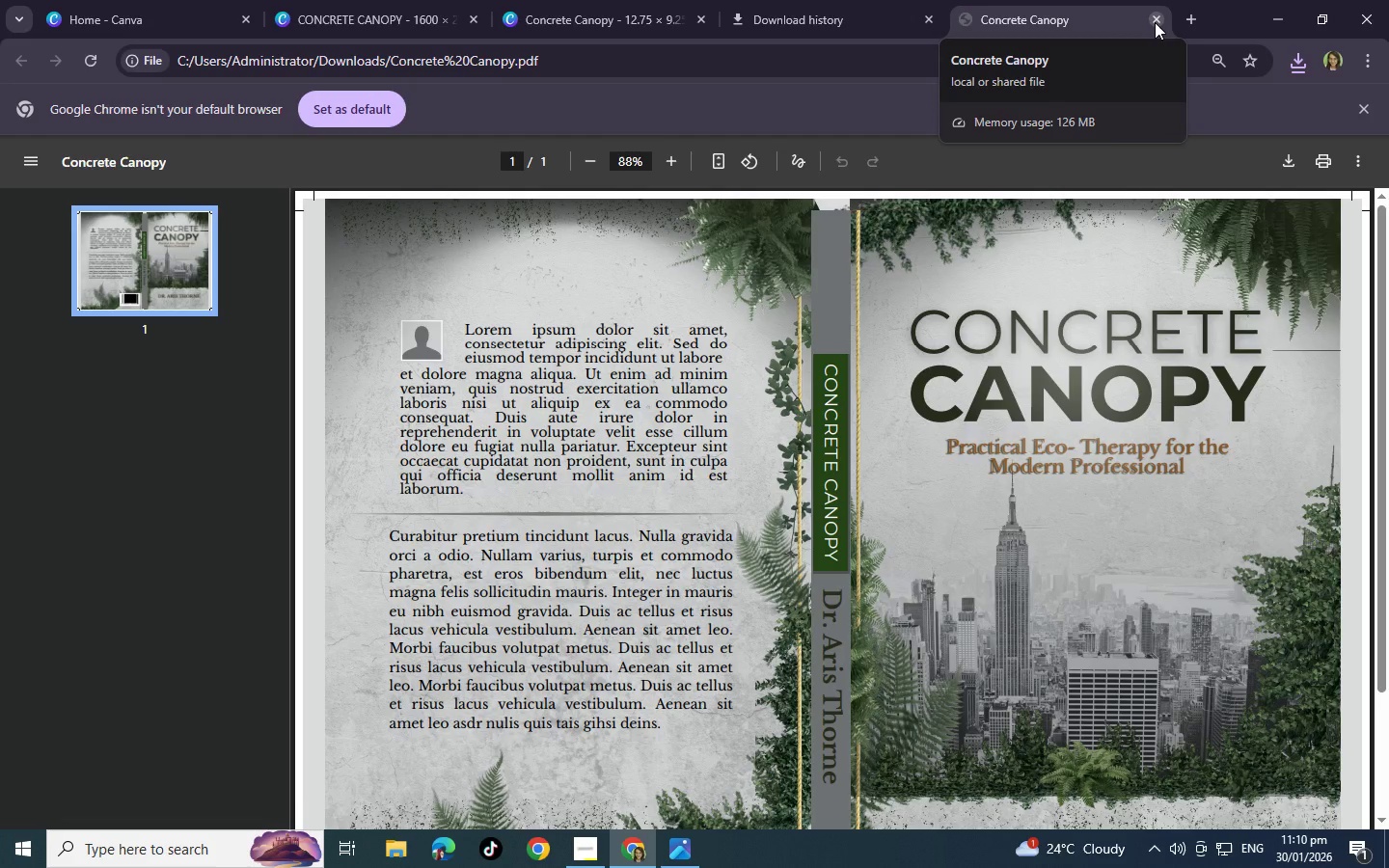 
wait(7.54)
 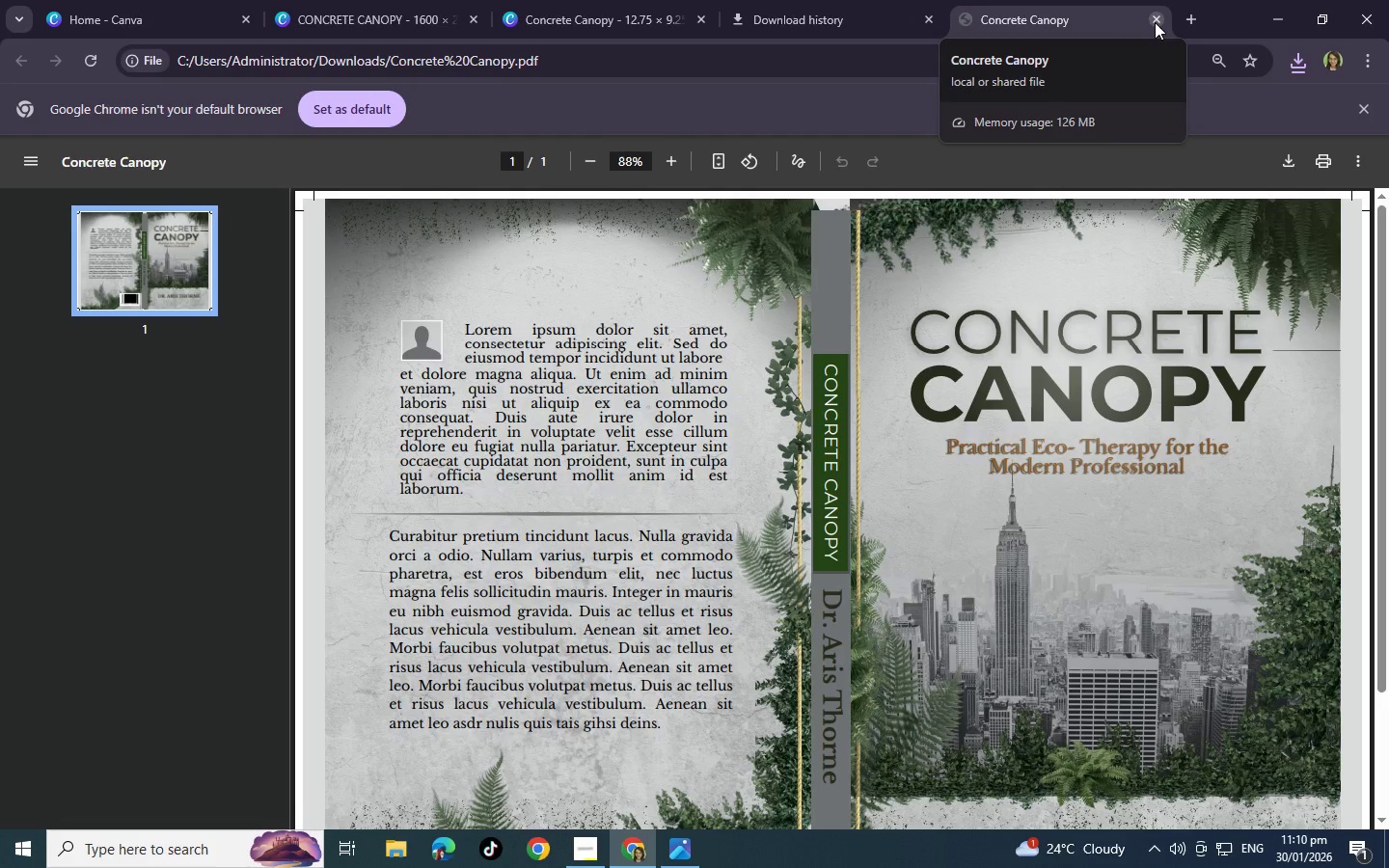 
scroll: coordinate [877, 590], scroll_direction: down, amount: 8.0
 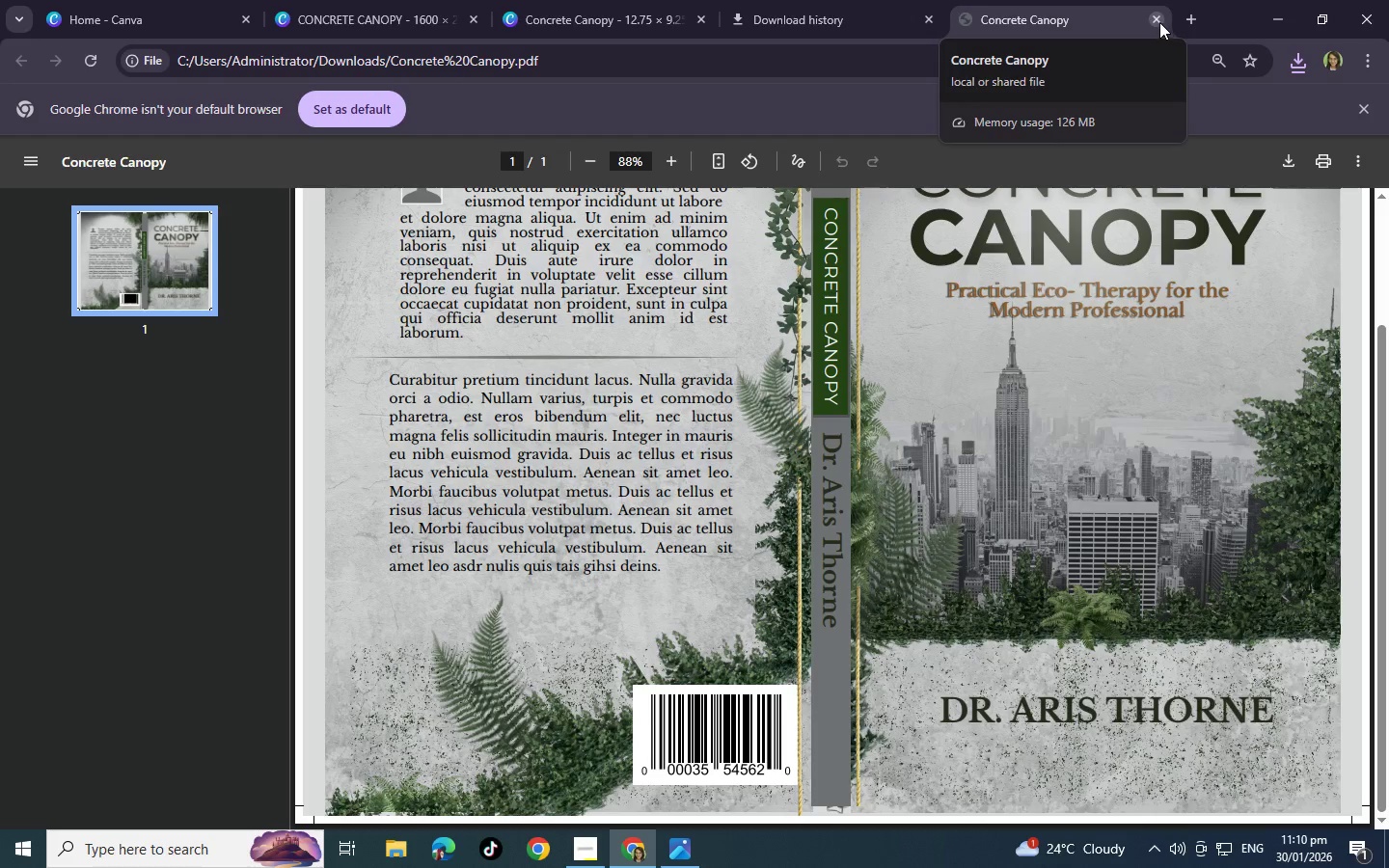 
left_click([1150, 16])
 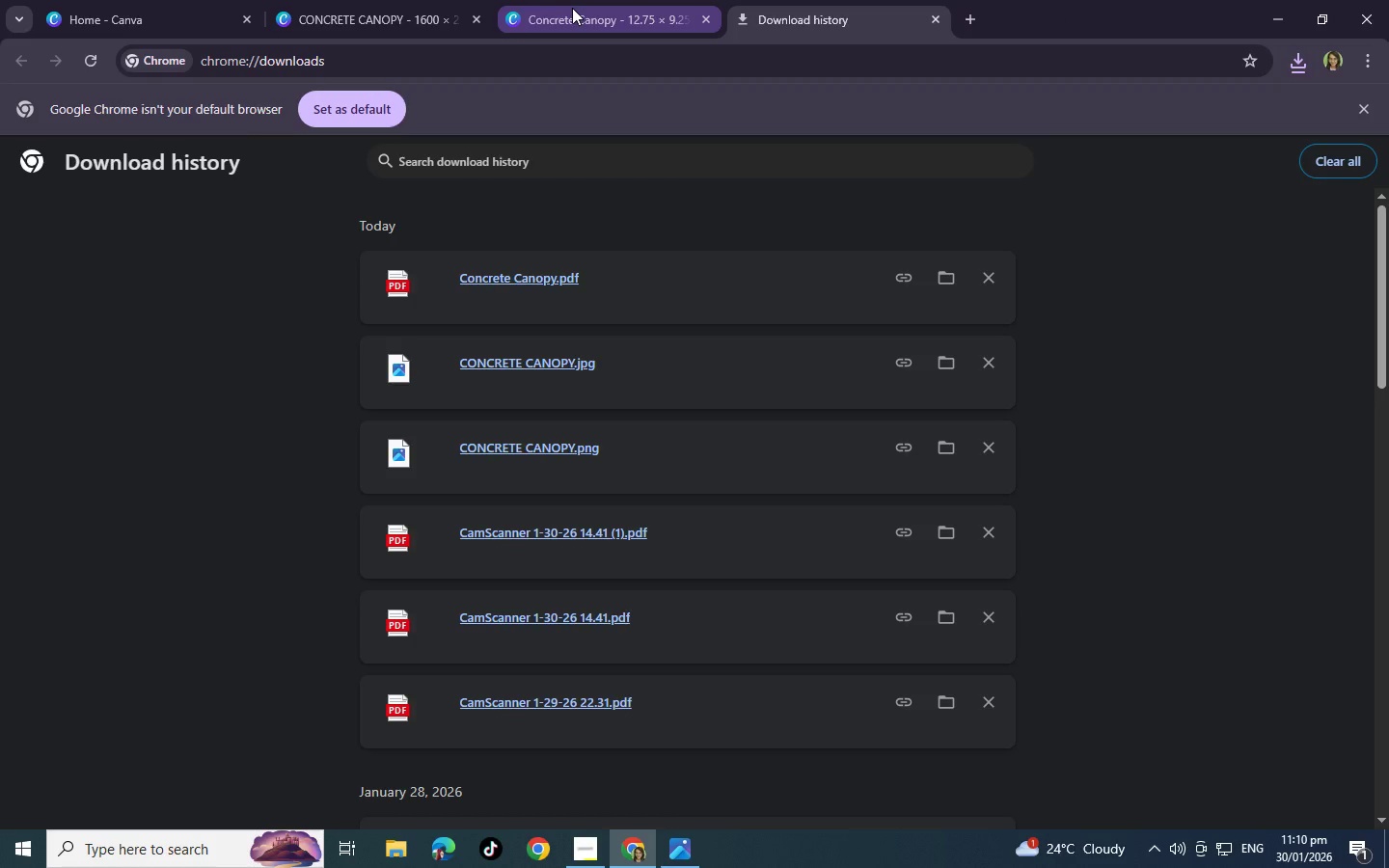 
left_click([572, 8])
 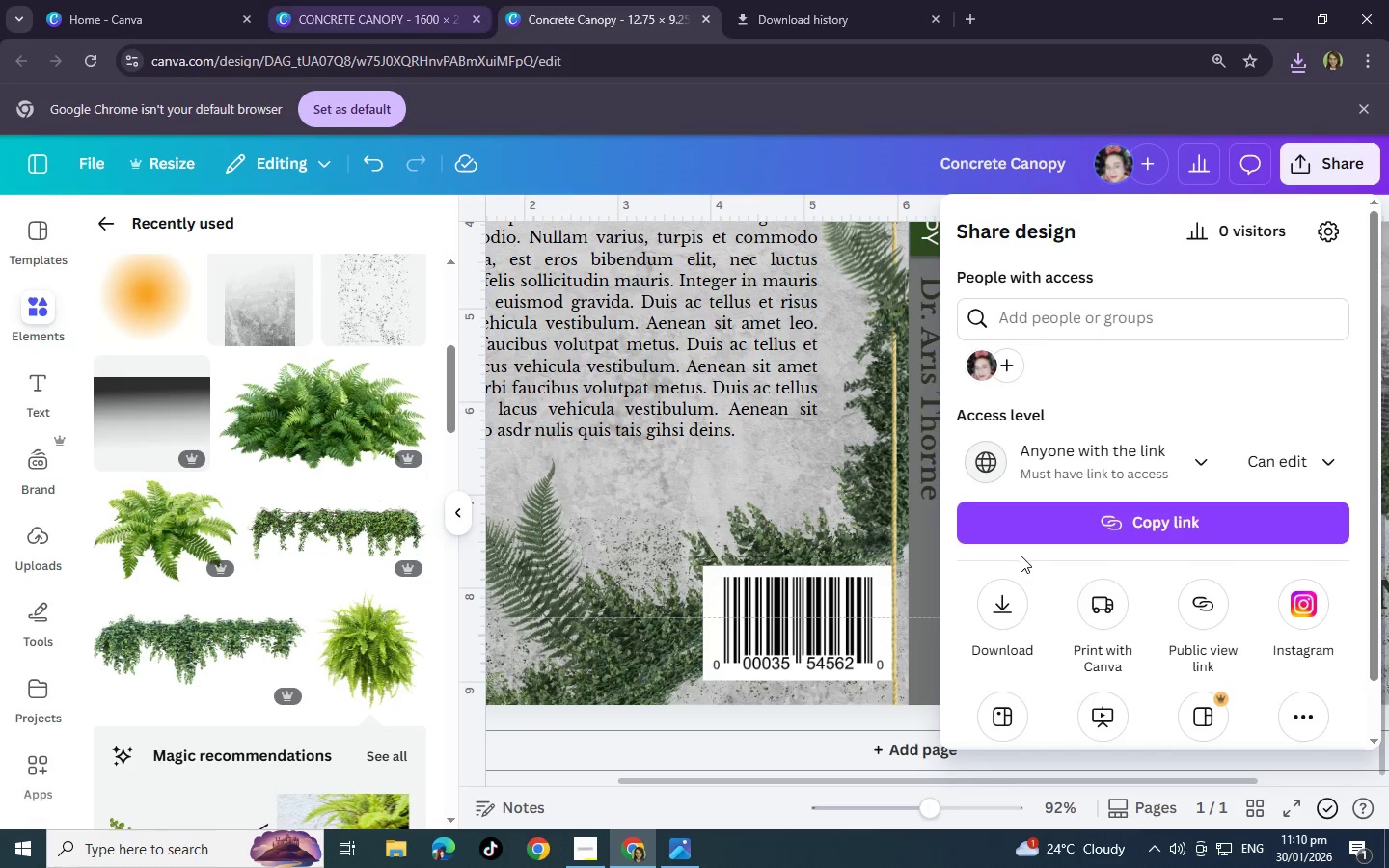 
left_click([1001, 609])
 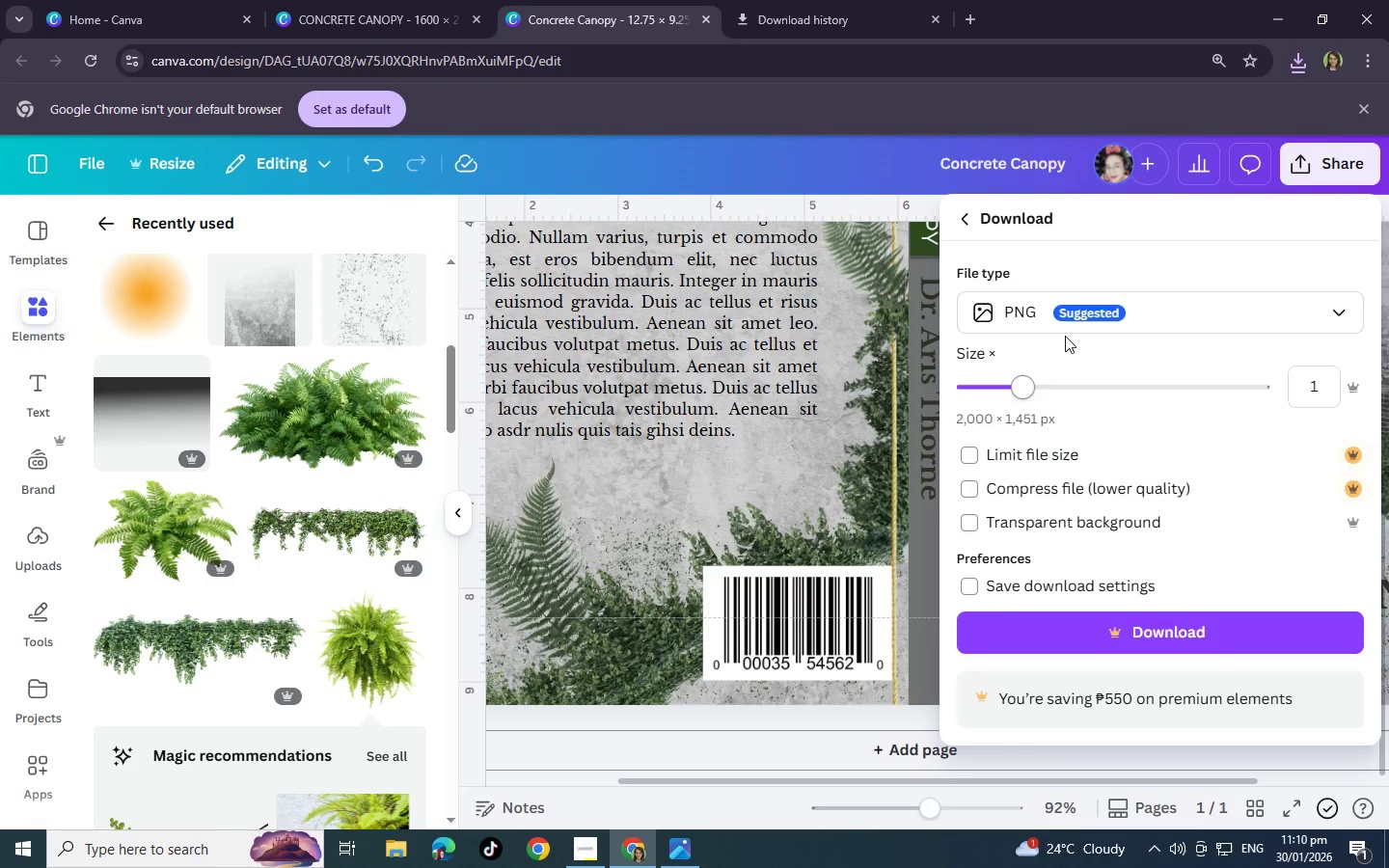 
left_click([1065, 331])
 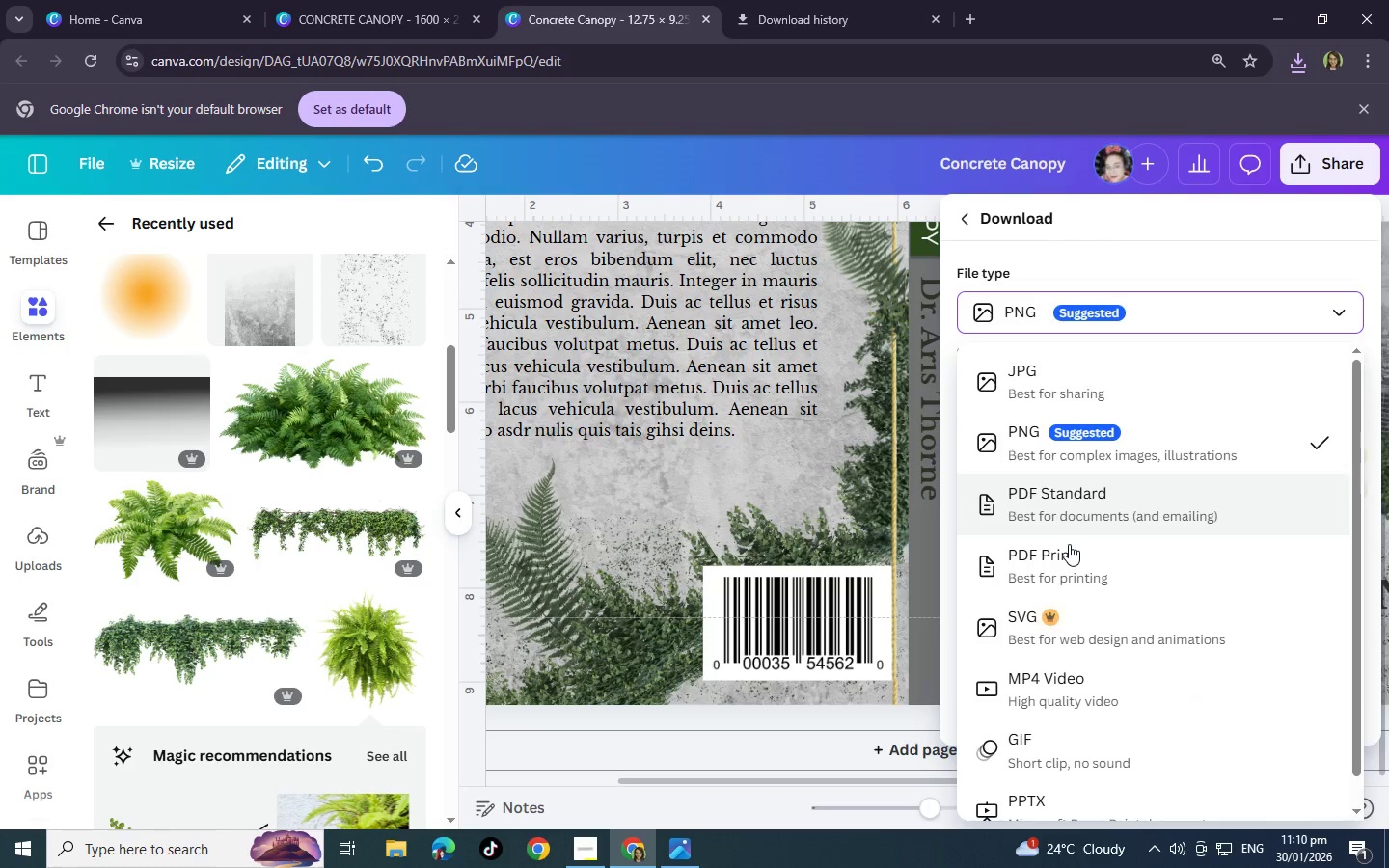 
left_click([1069, 544])
 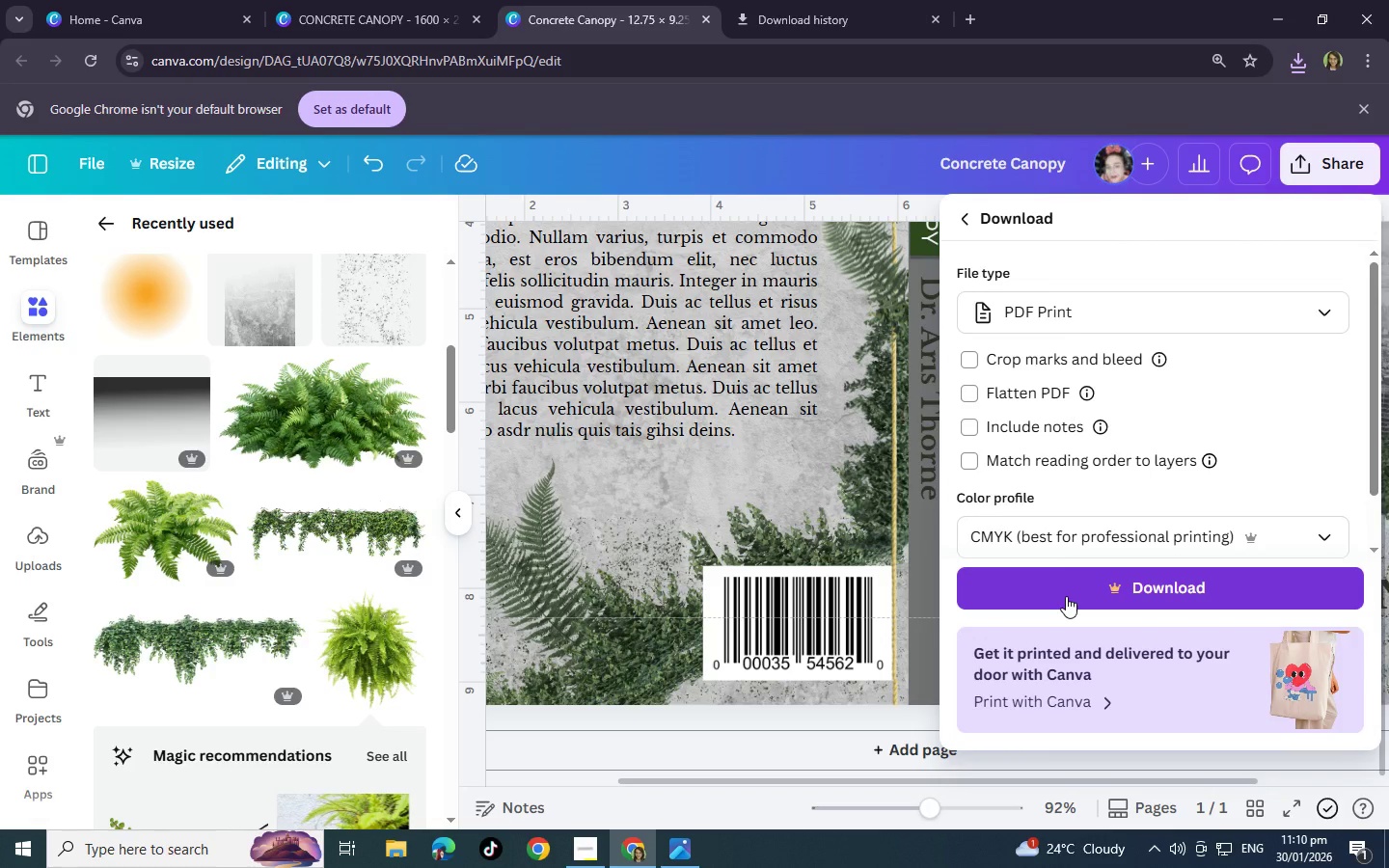 
wait(6.94)
 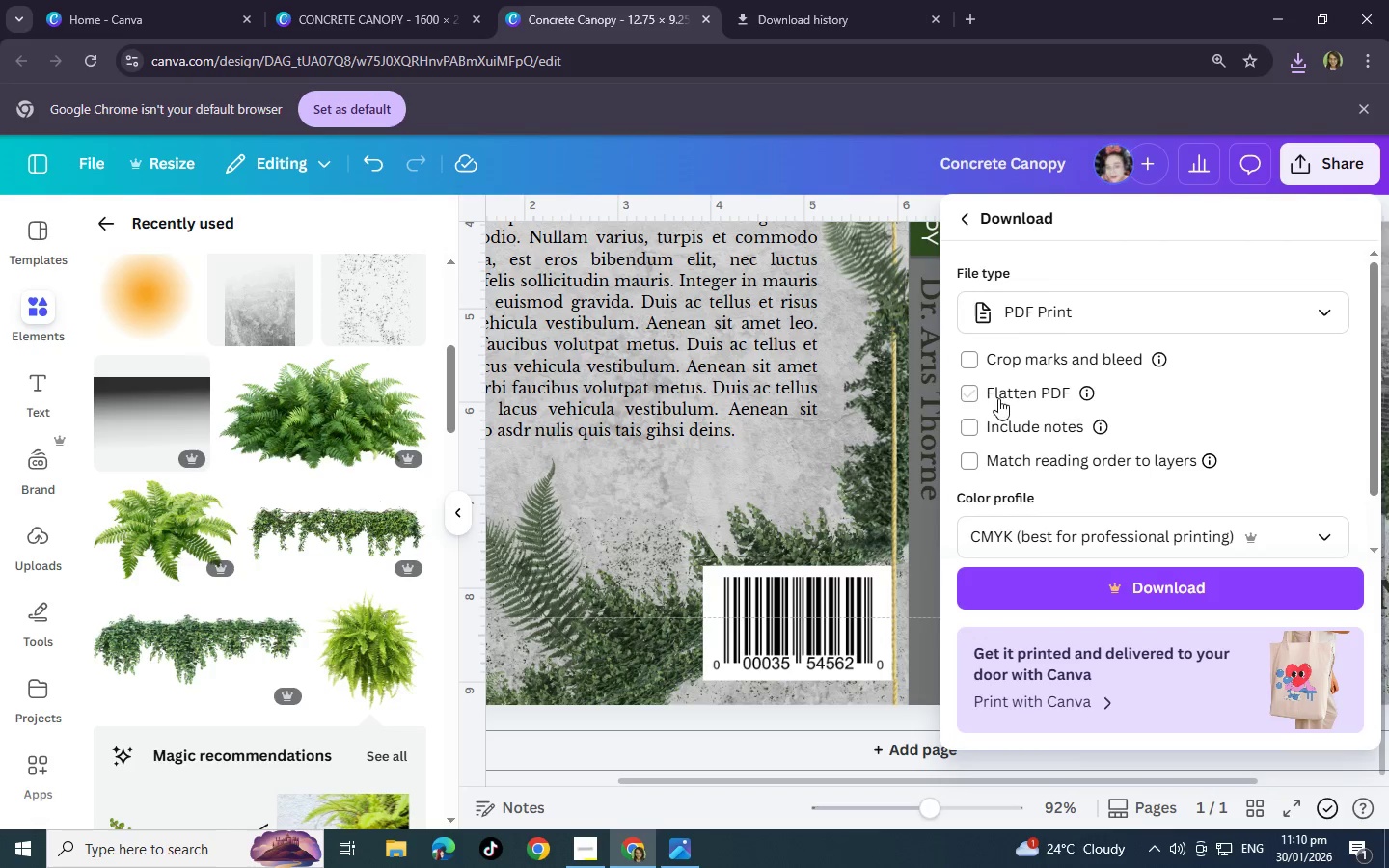 
left_click([1064, 593])
 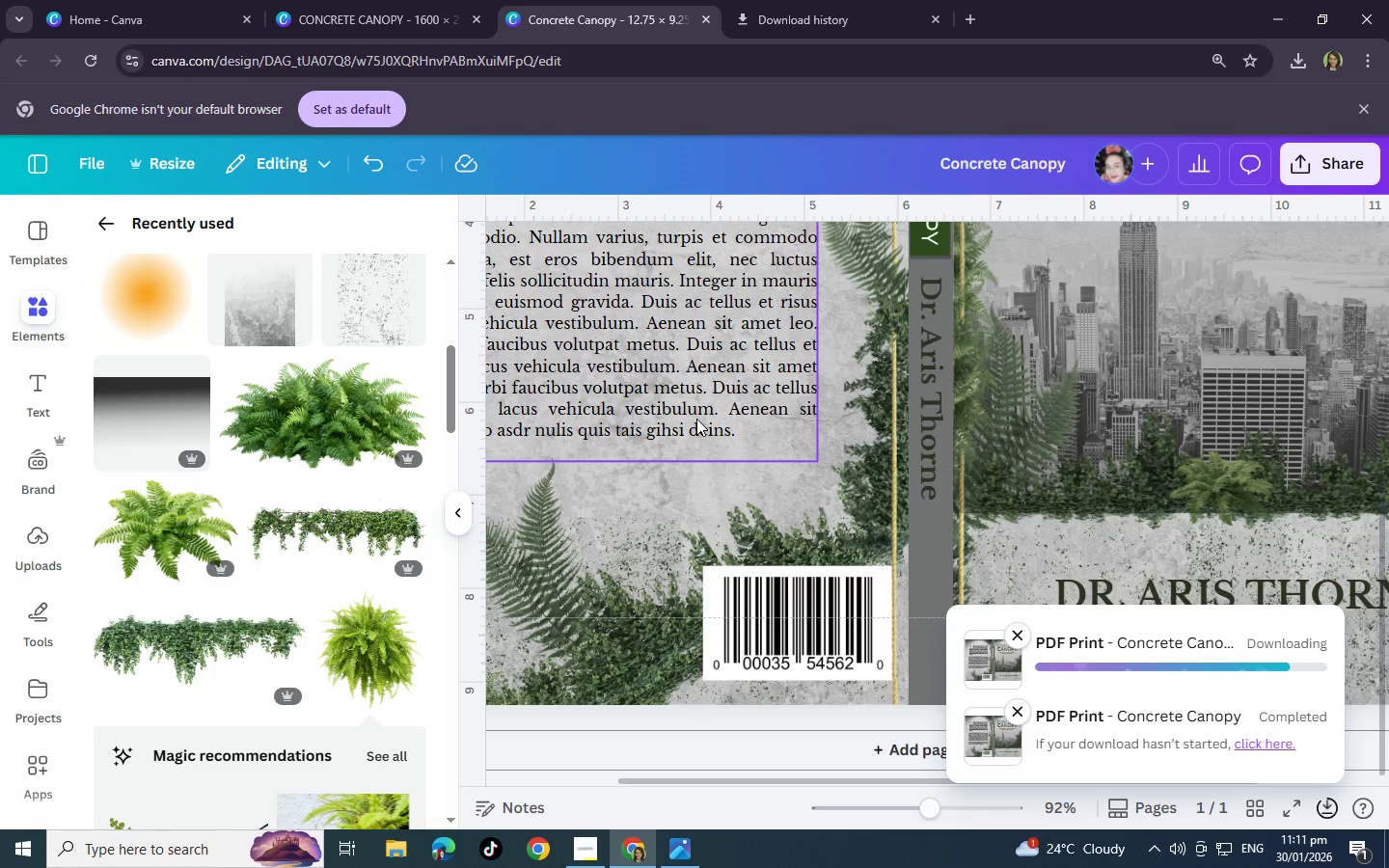 
wait(21.67)
 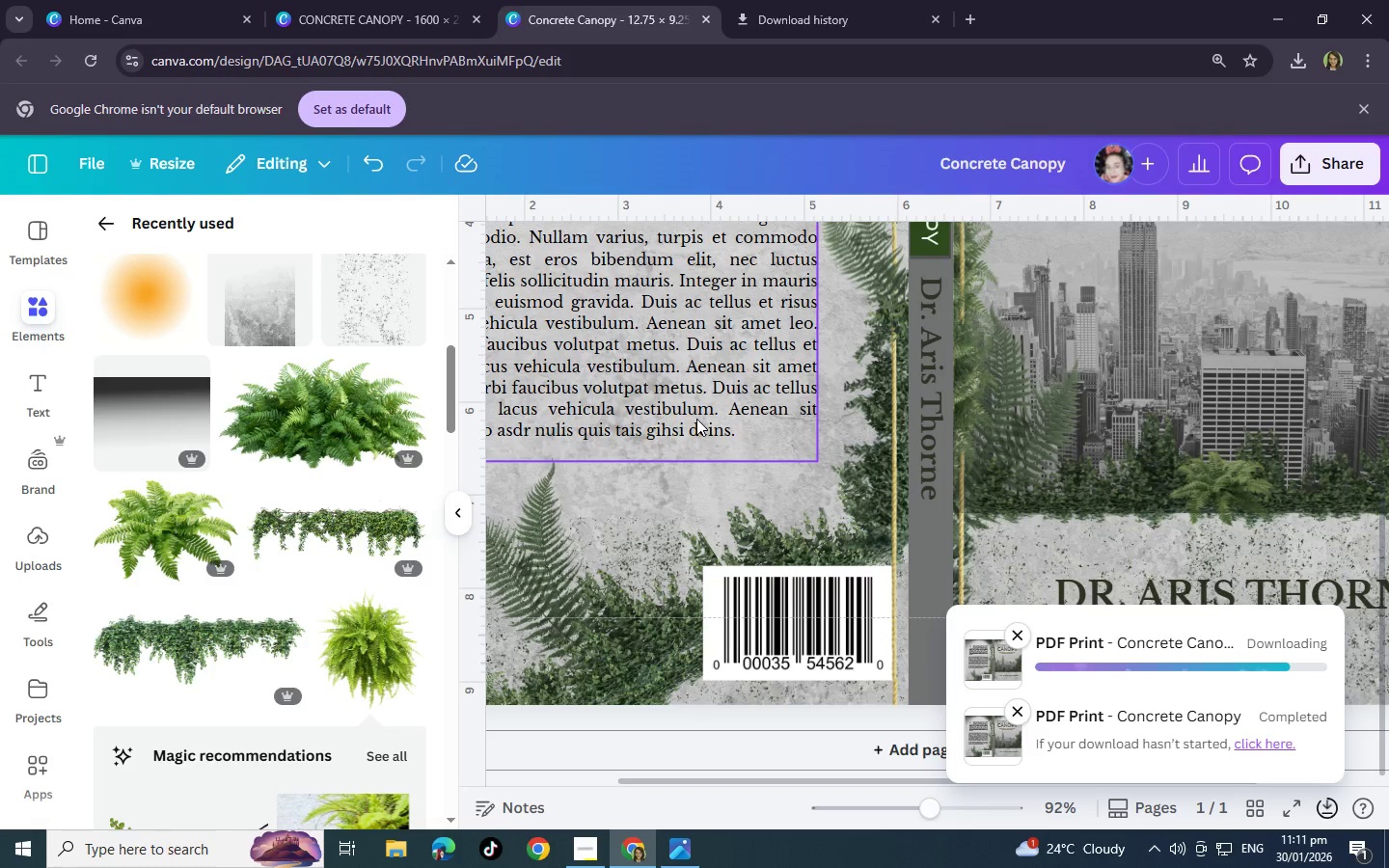 
left_click([576, 844])